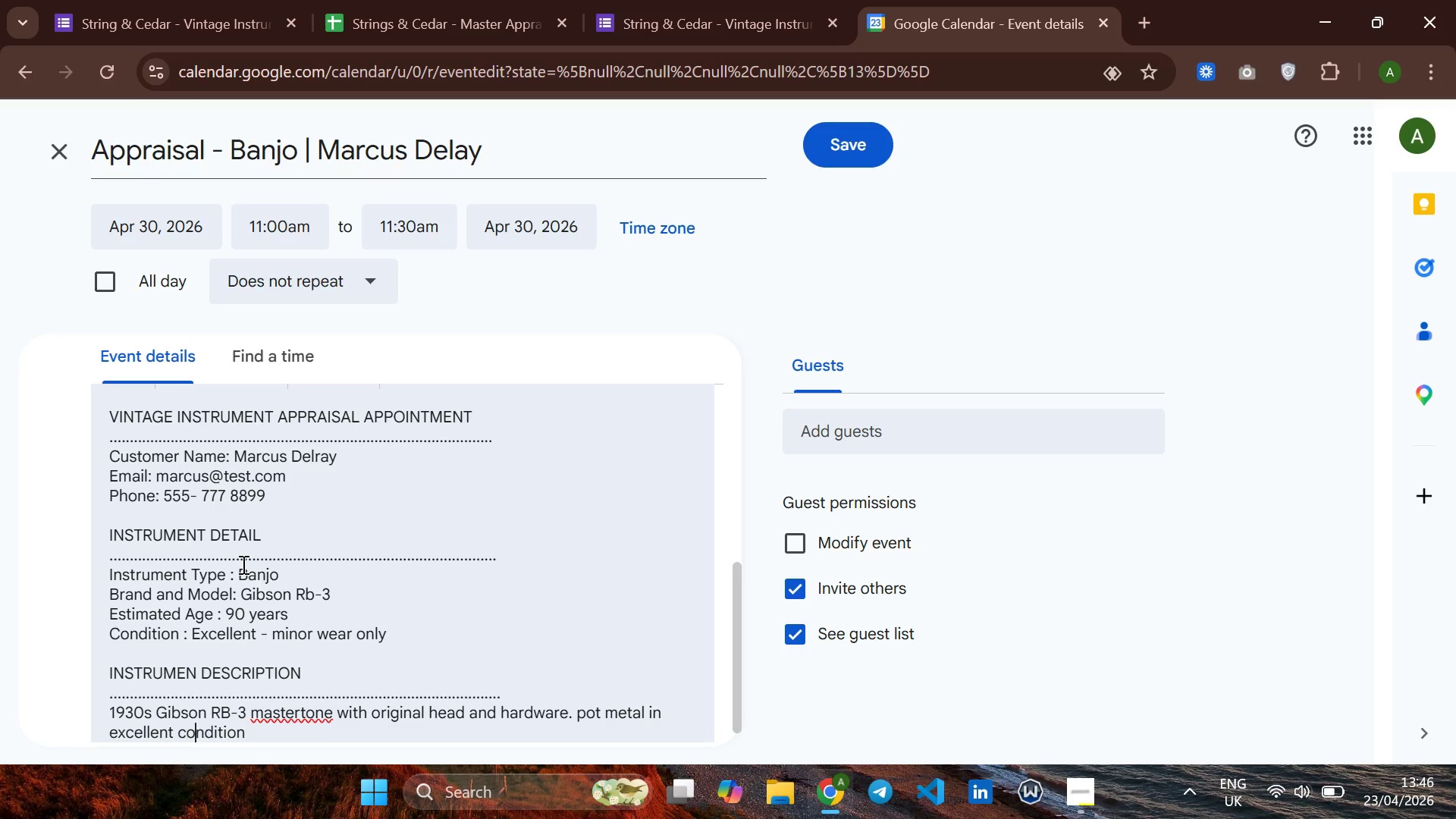 
key(ArrowRight)
 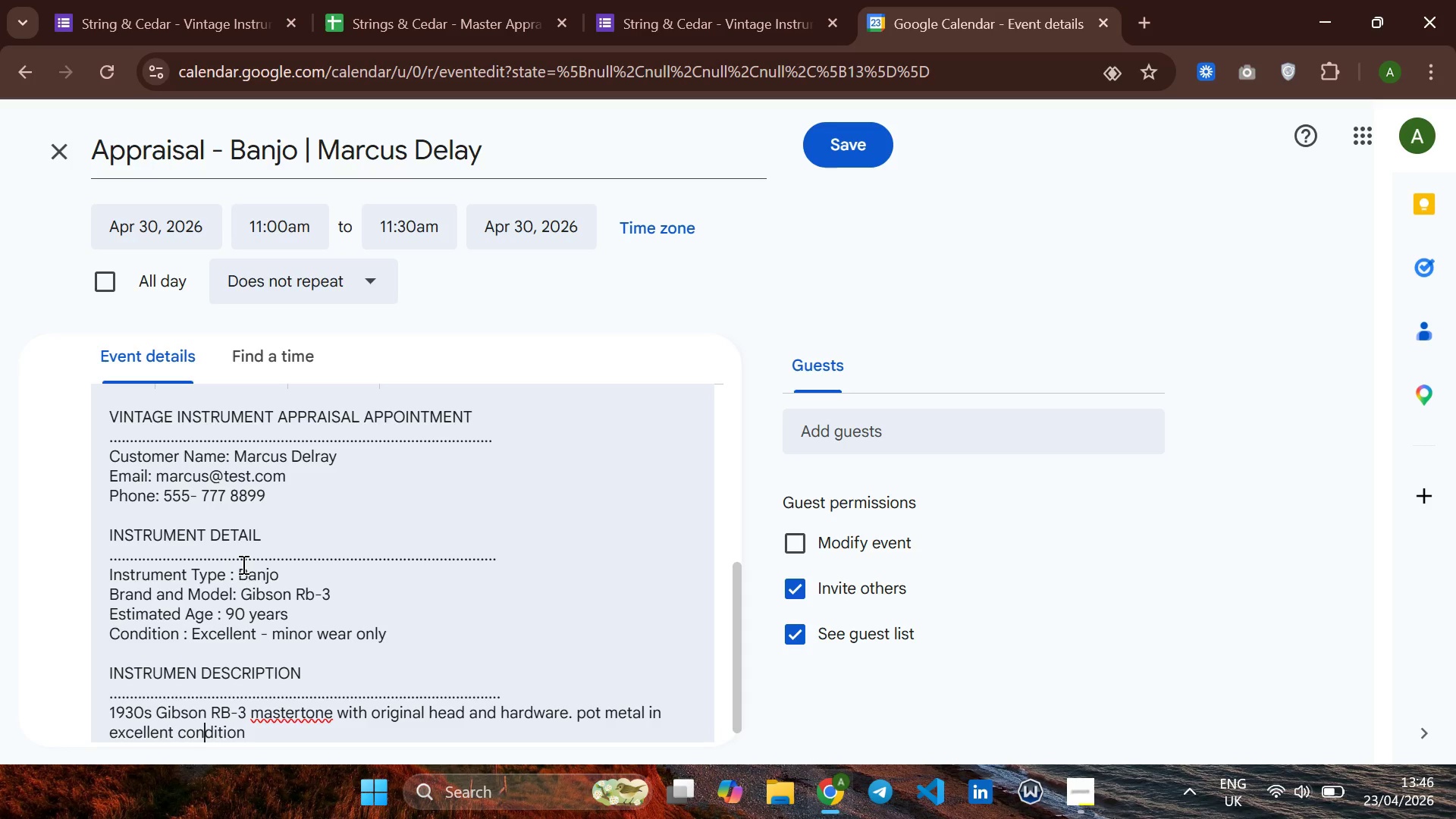 
key(ArrowRight)
 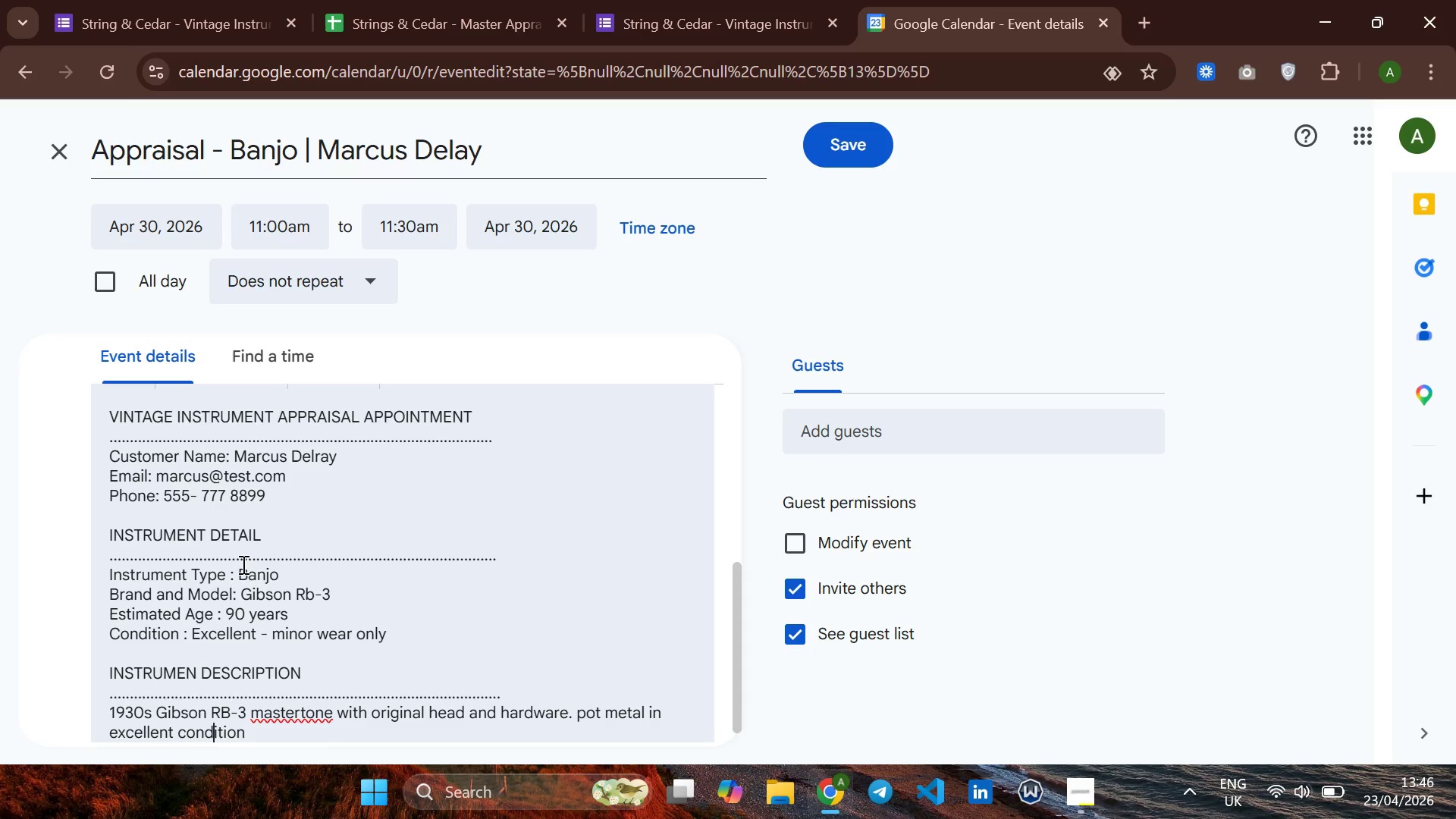 
key(ArrowRight)
 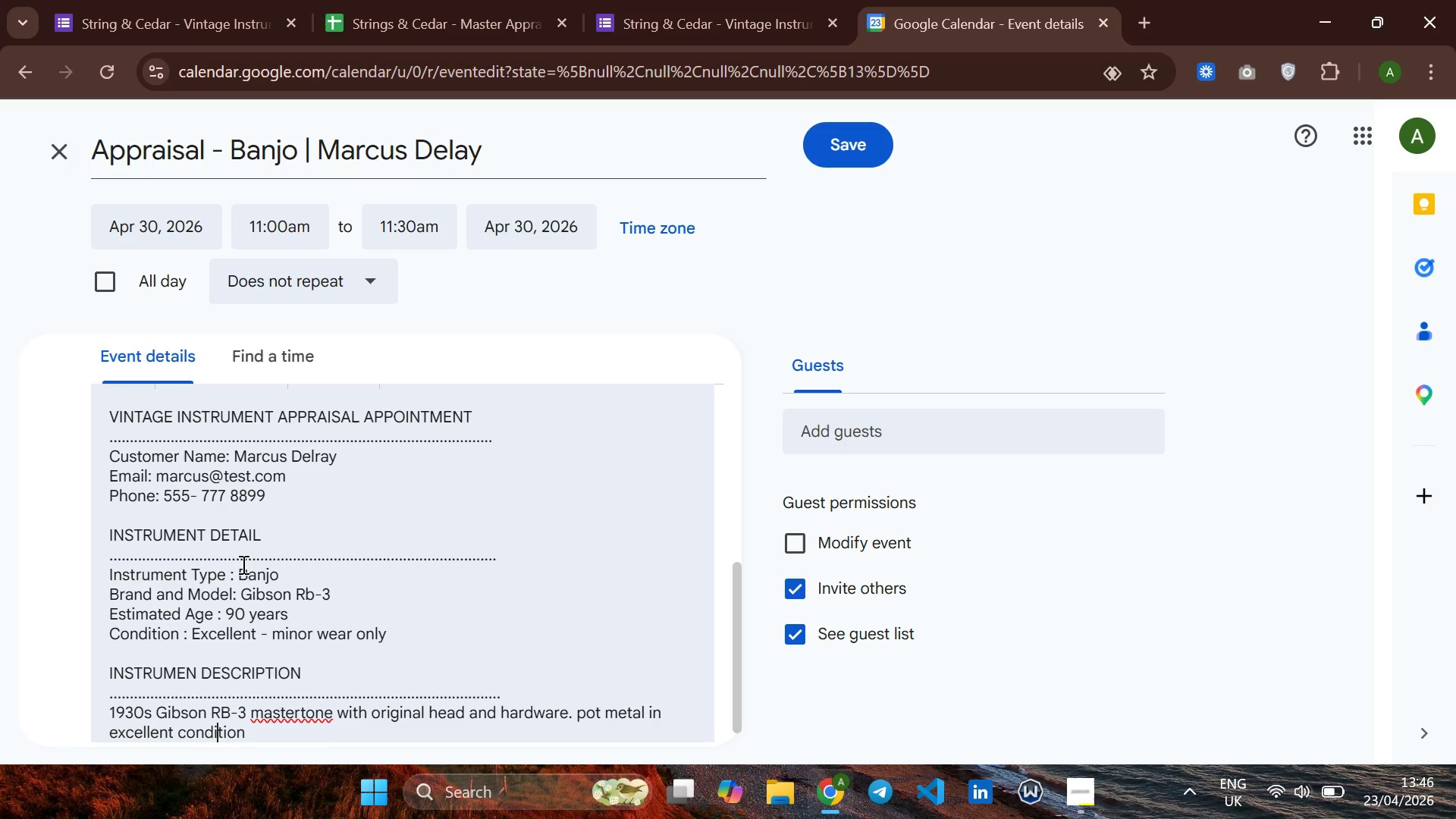 
key(ArrowRight)
 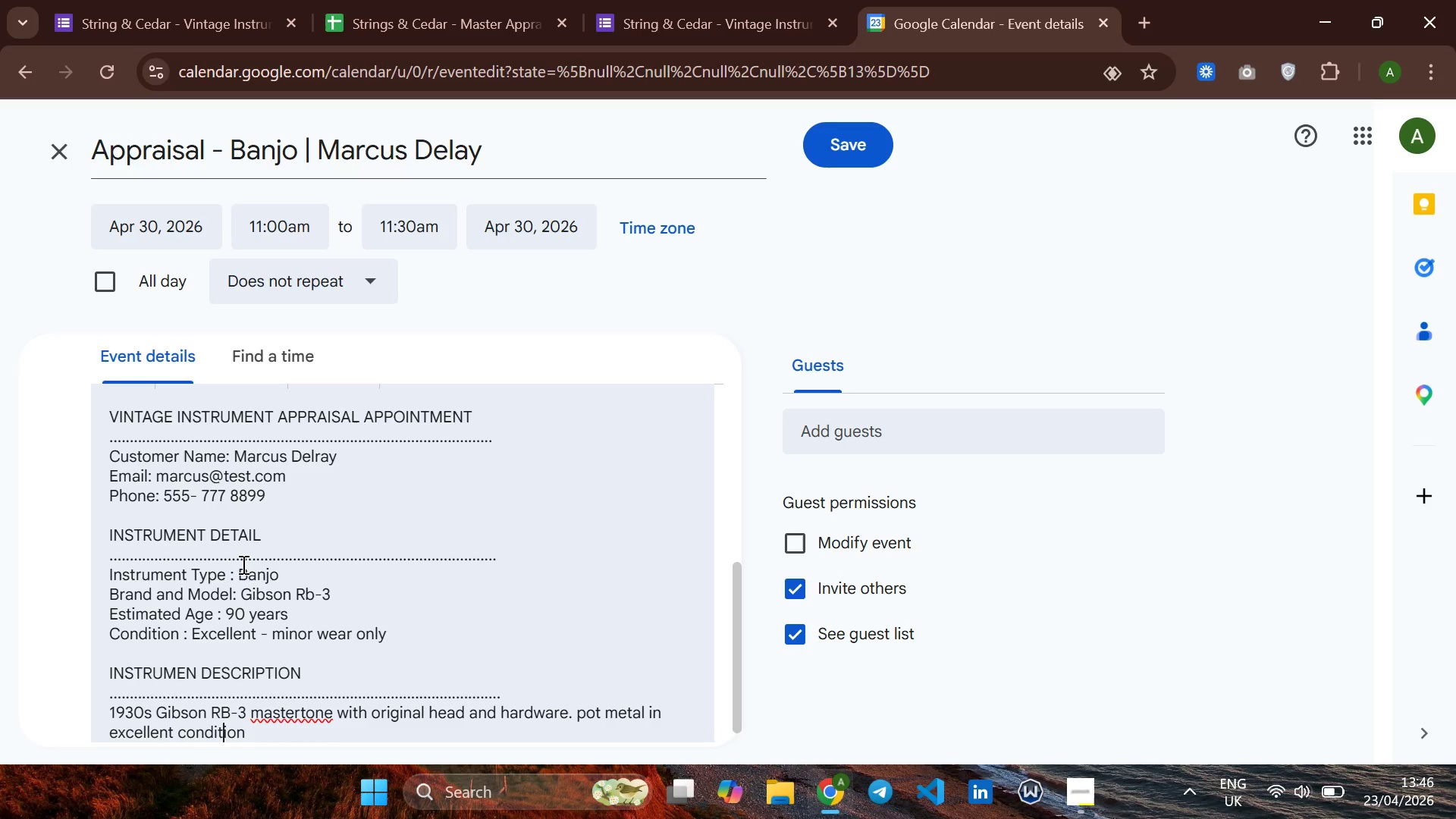 
key(ArrowRight)
 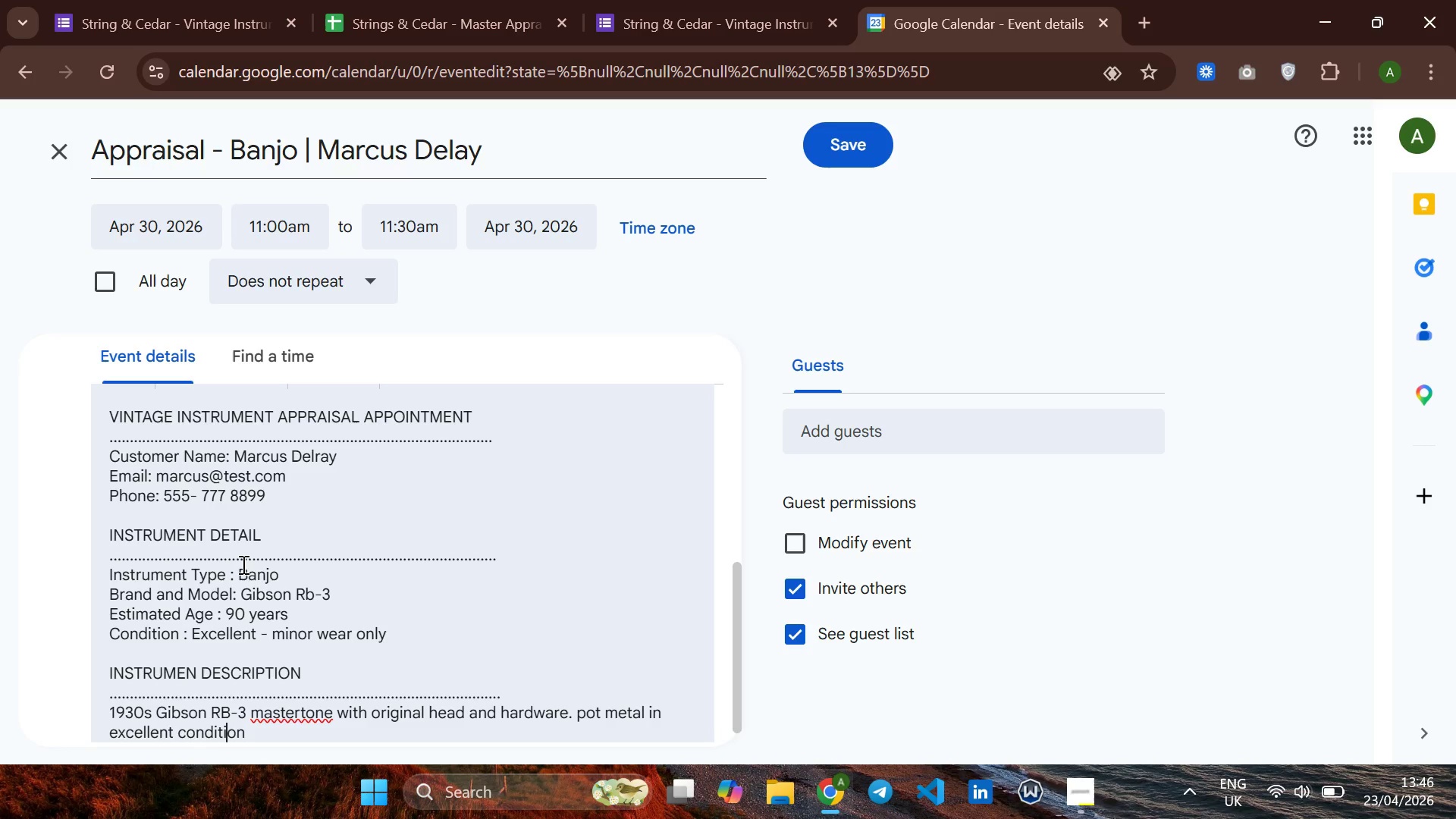 
key(ArrowRight)
 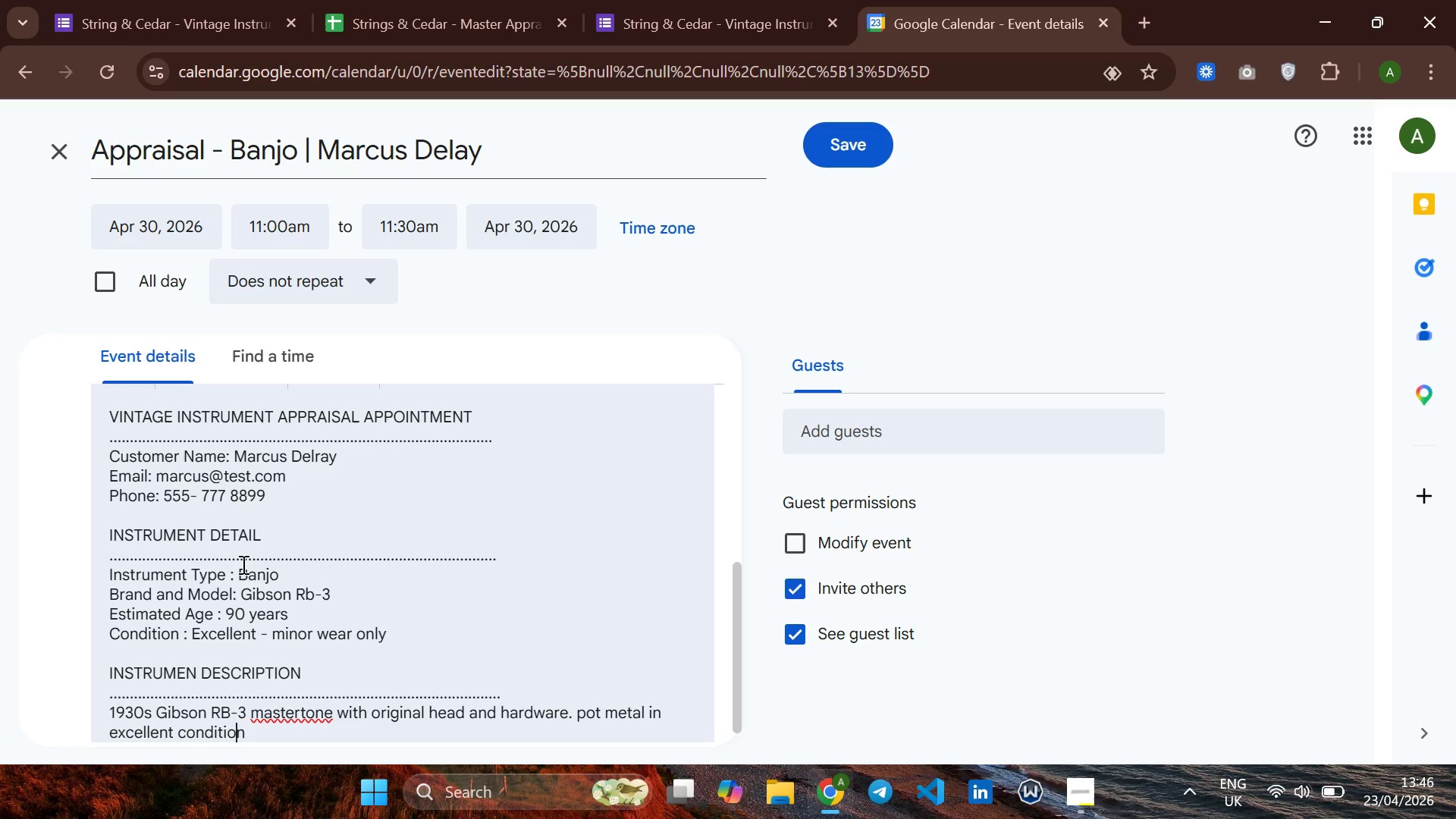 
key(ArrowRight)
 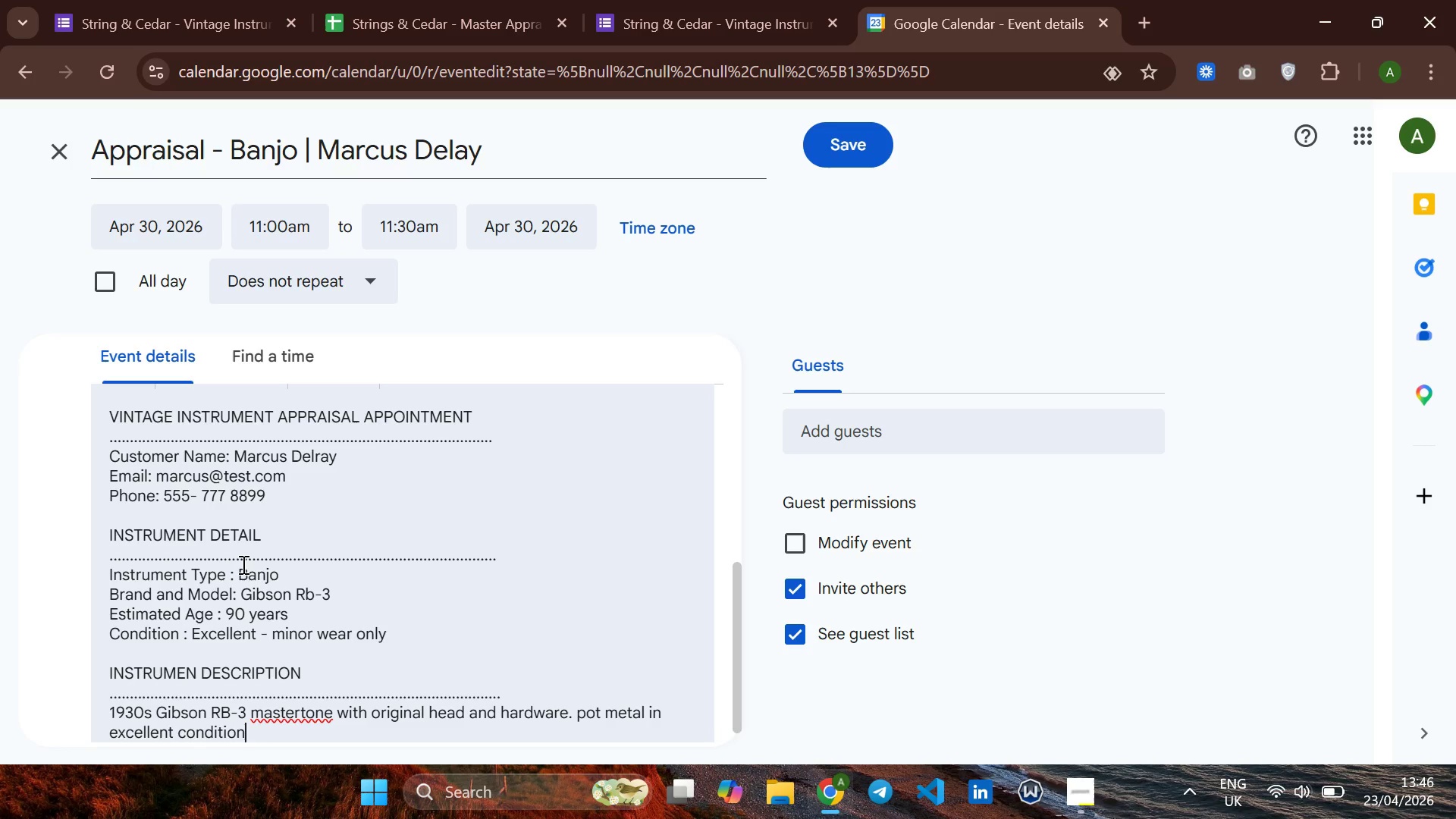 
key(ArrowRight)
 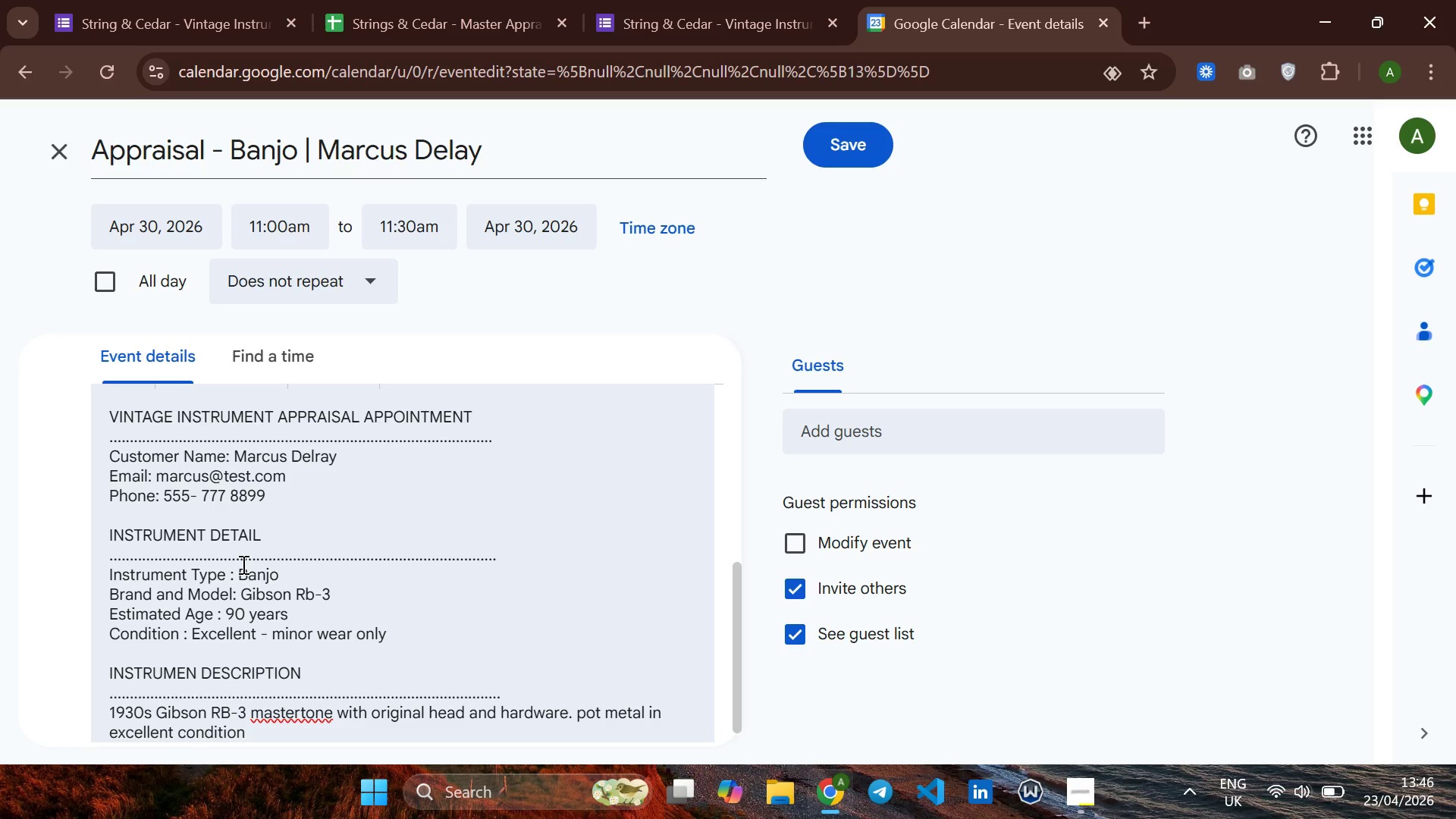 
type(. Original case include )
key(Backspace)
type(d.)
 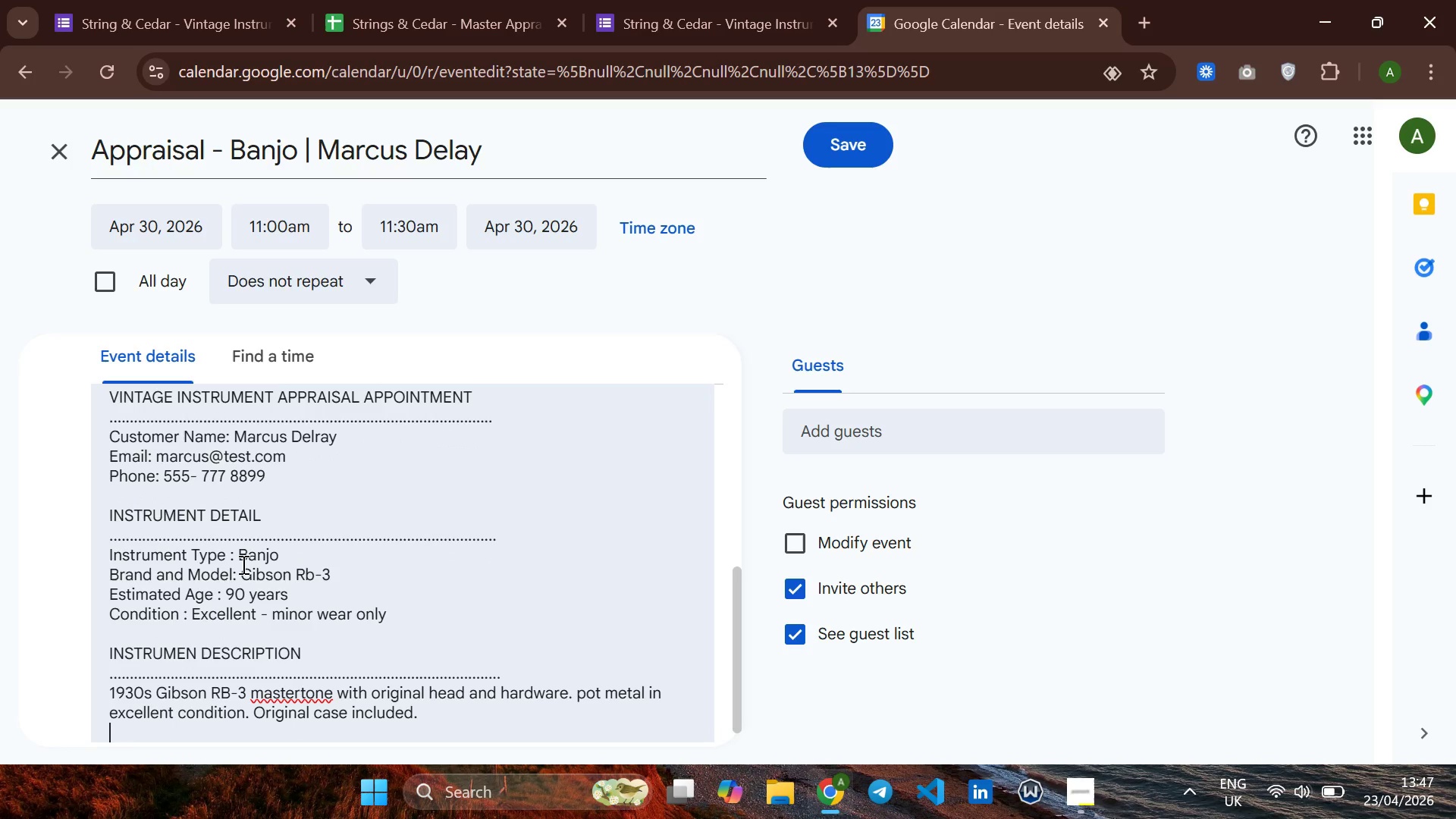 
key(Enter)
 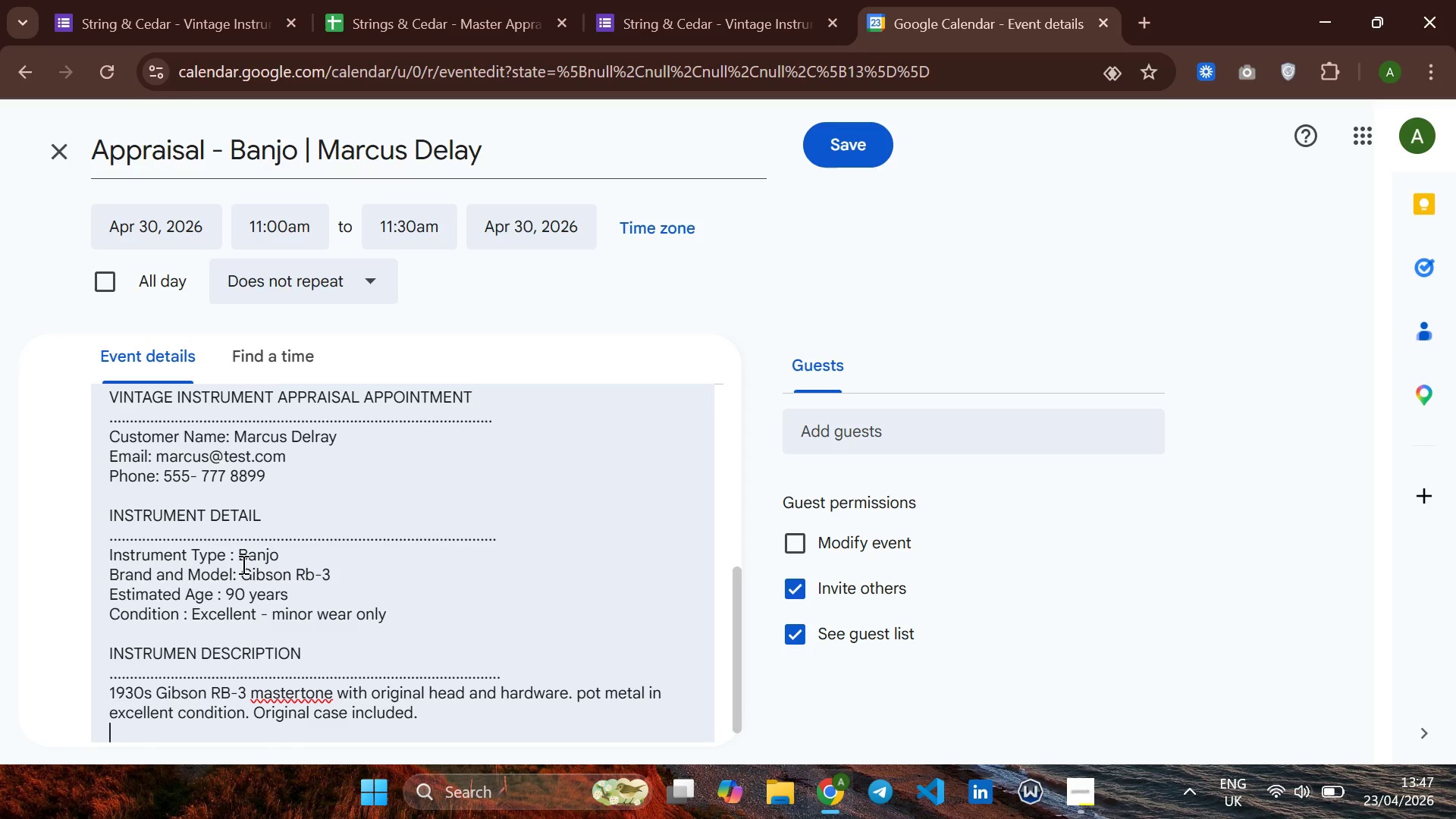 
type(Looking for insurance valuation)
 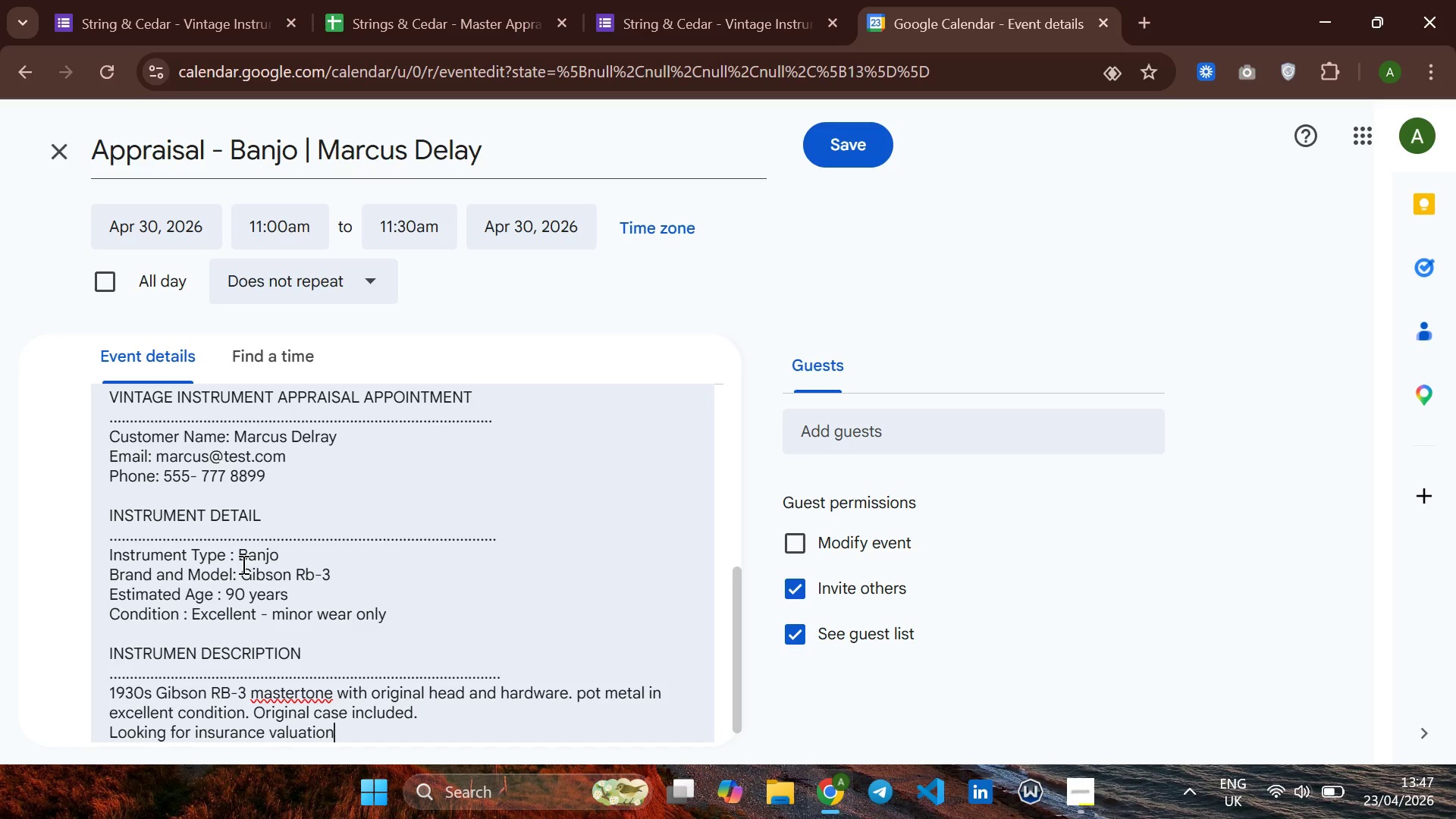 
key(Enter)
 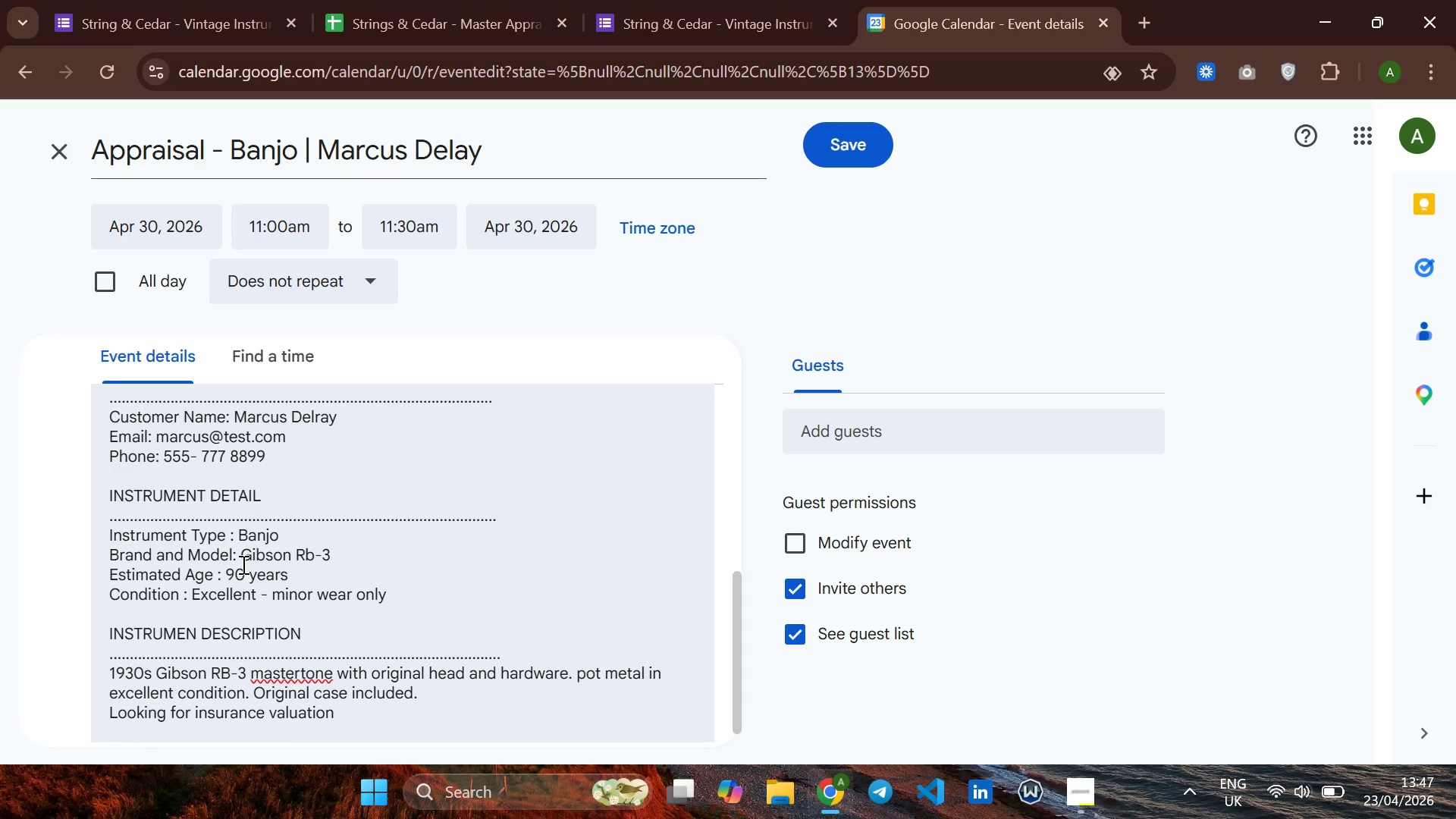 
key(Enter)
 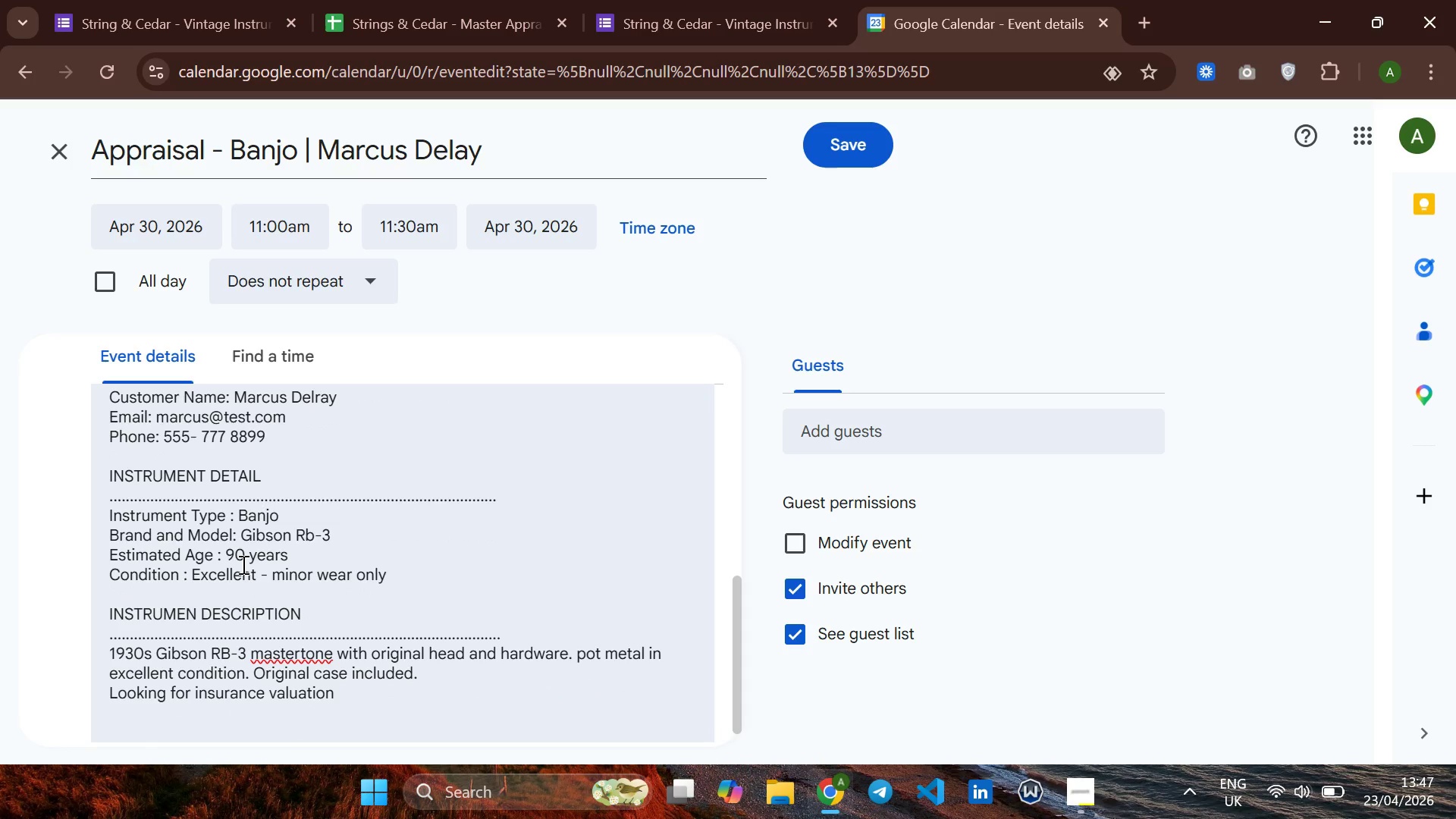 
type(APPOINTMENT DETAIL)
 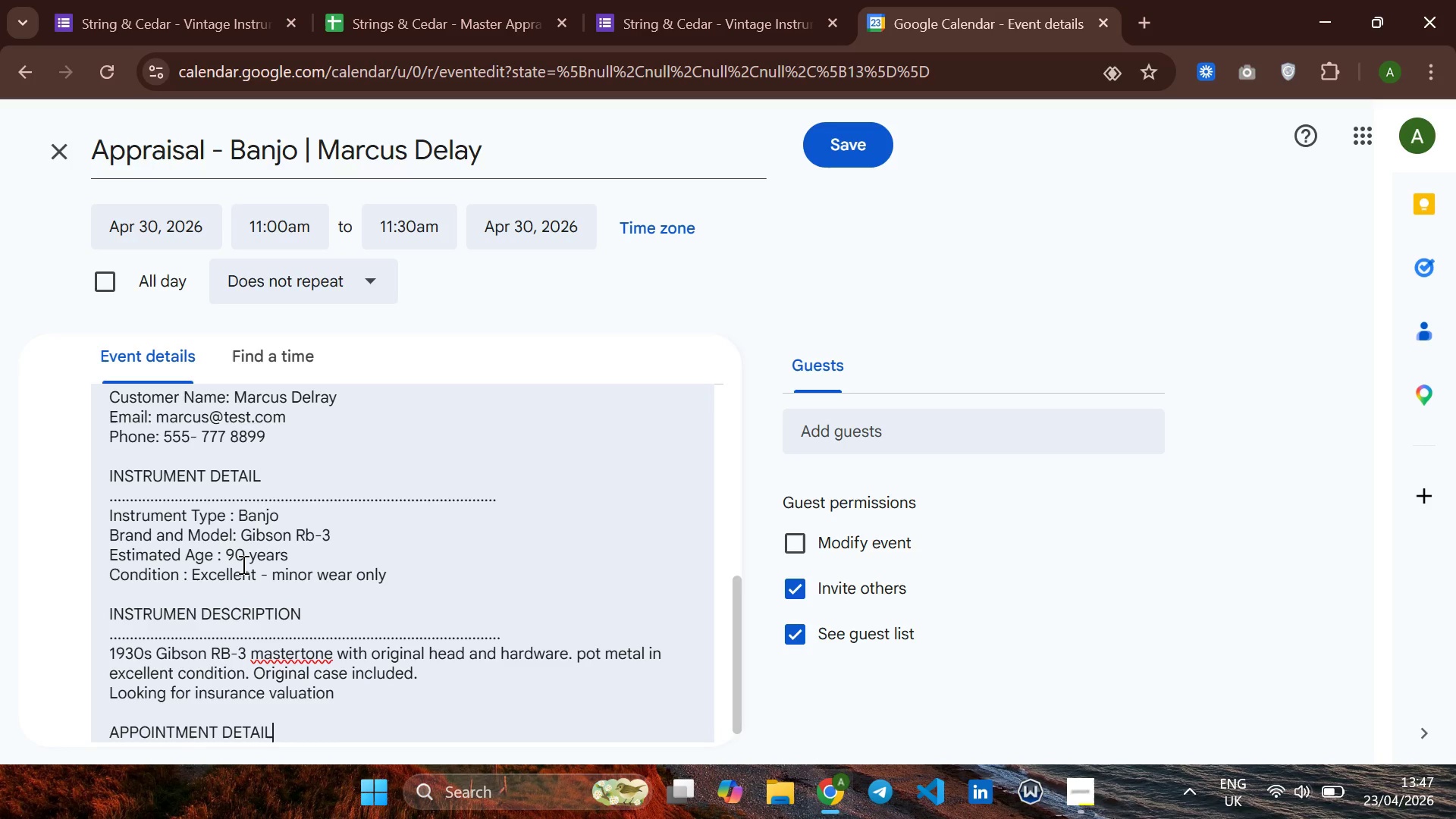 
key(Enter)
 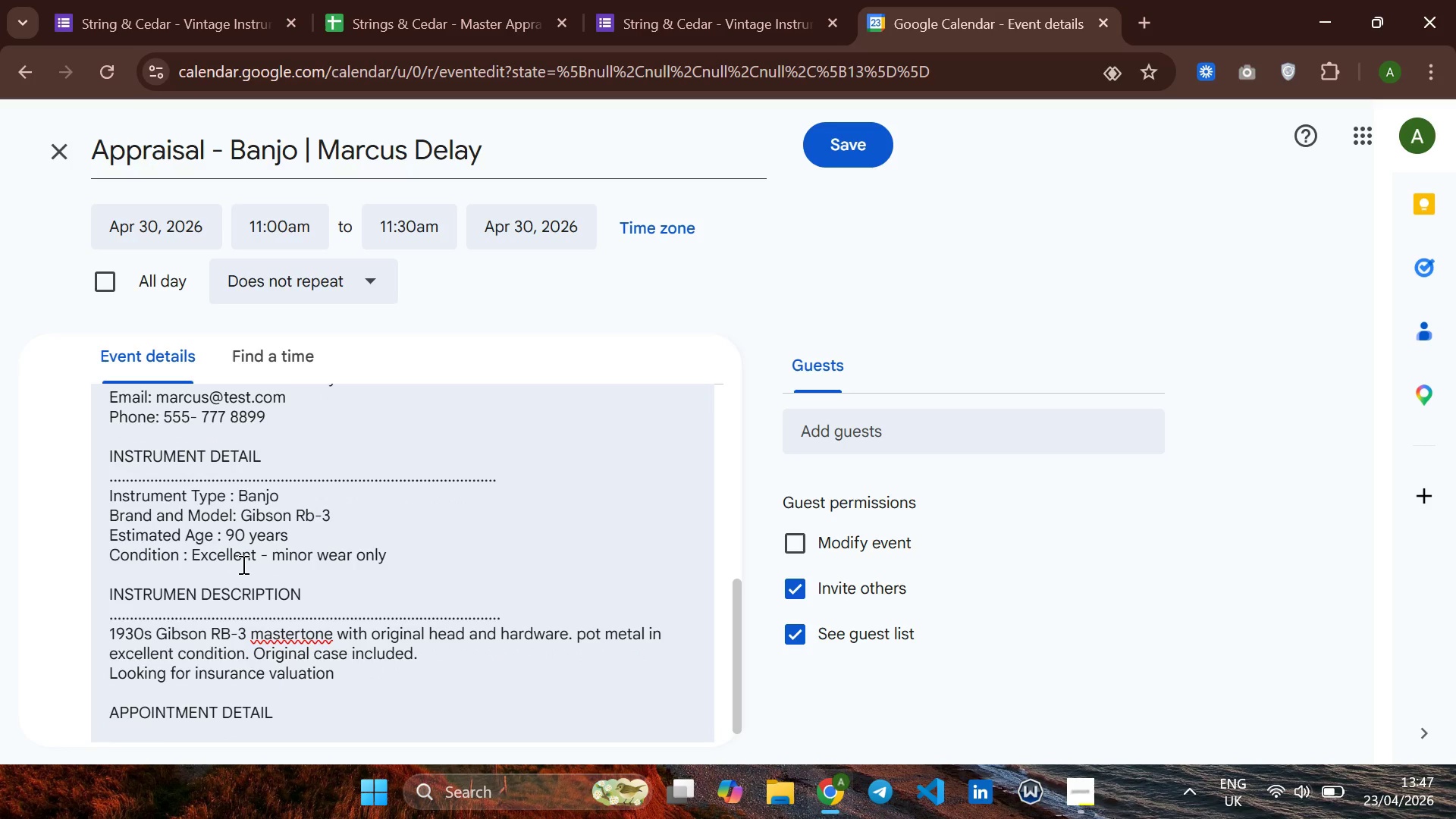 
hold_key(key=Period, duration=1.52)
 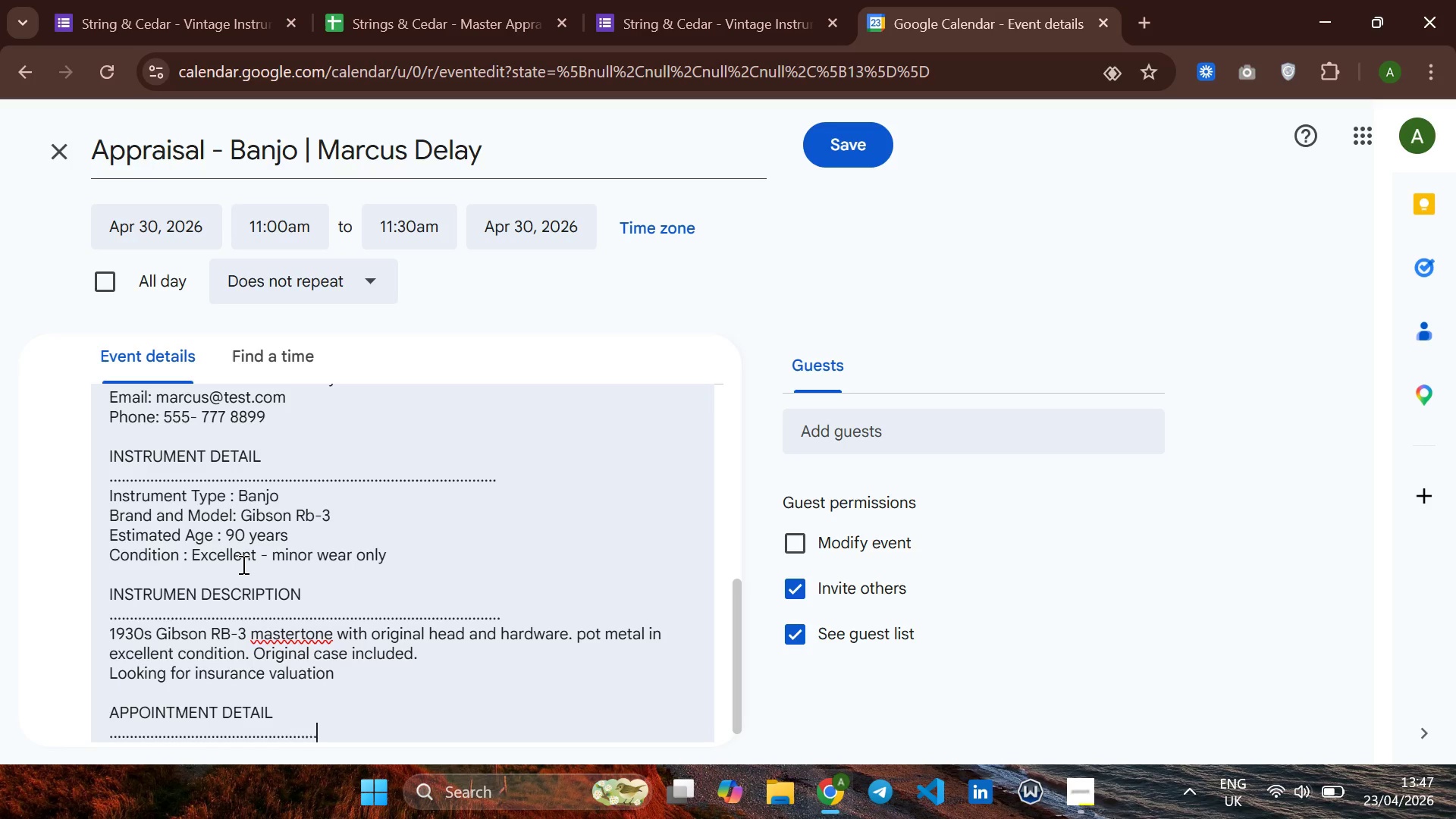 
hold_key(key=Period, duration=1.51)
 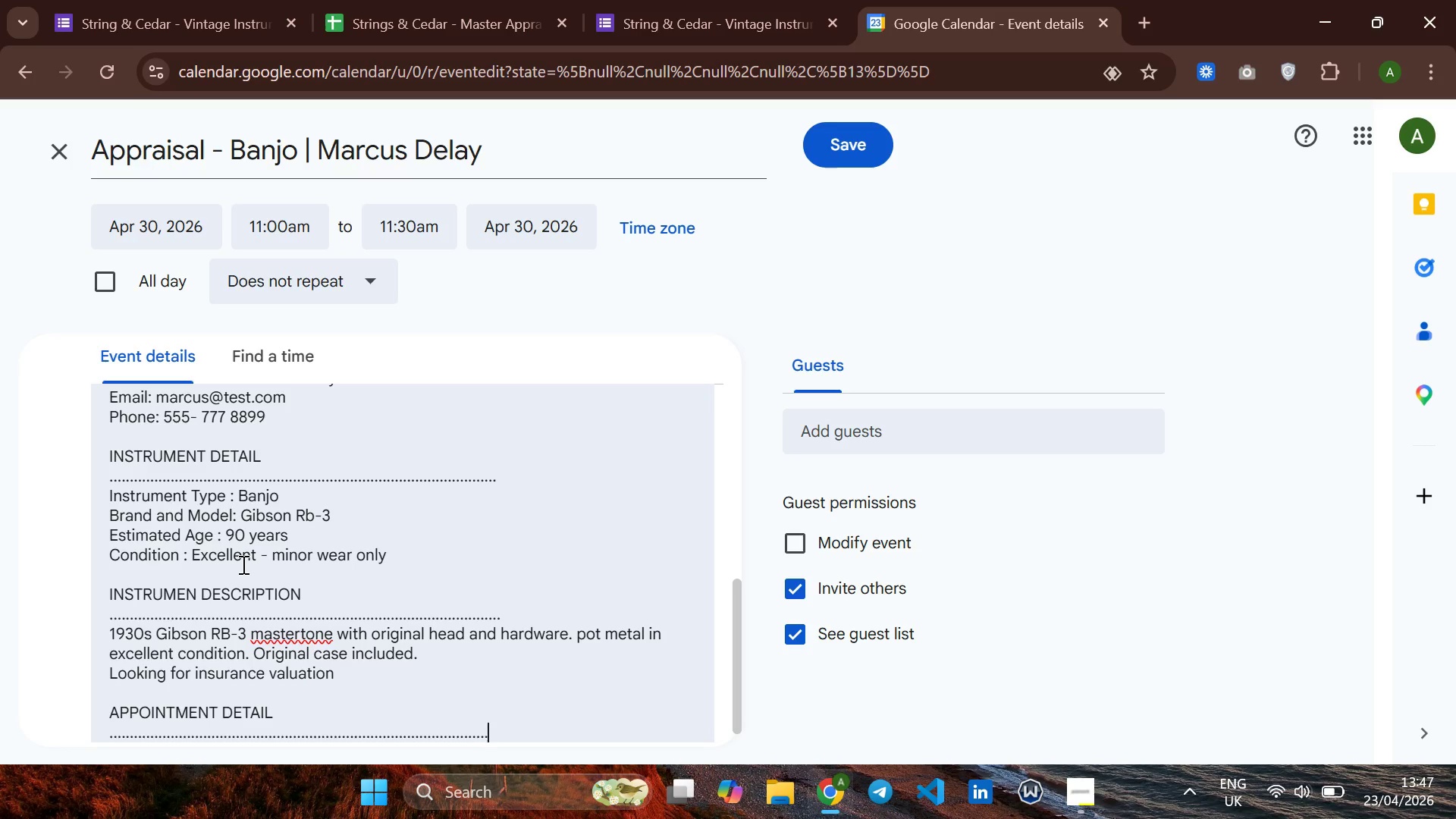 
hold_key(key=Period, duration=0.34)
 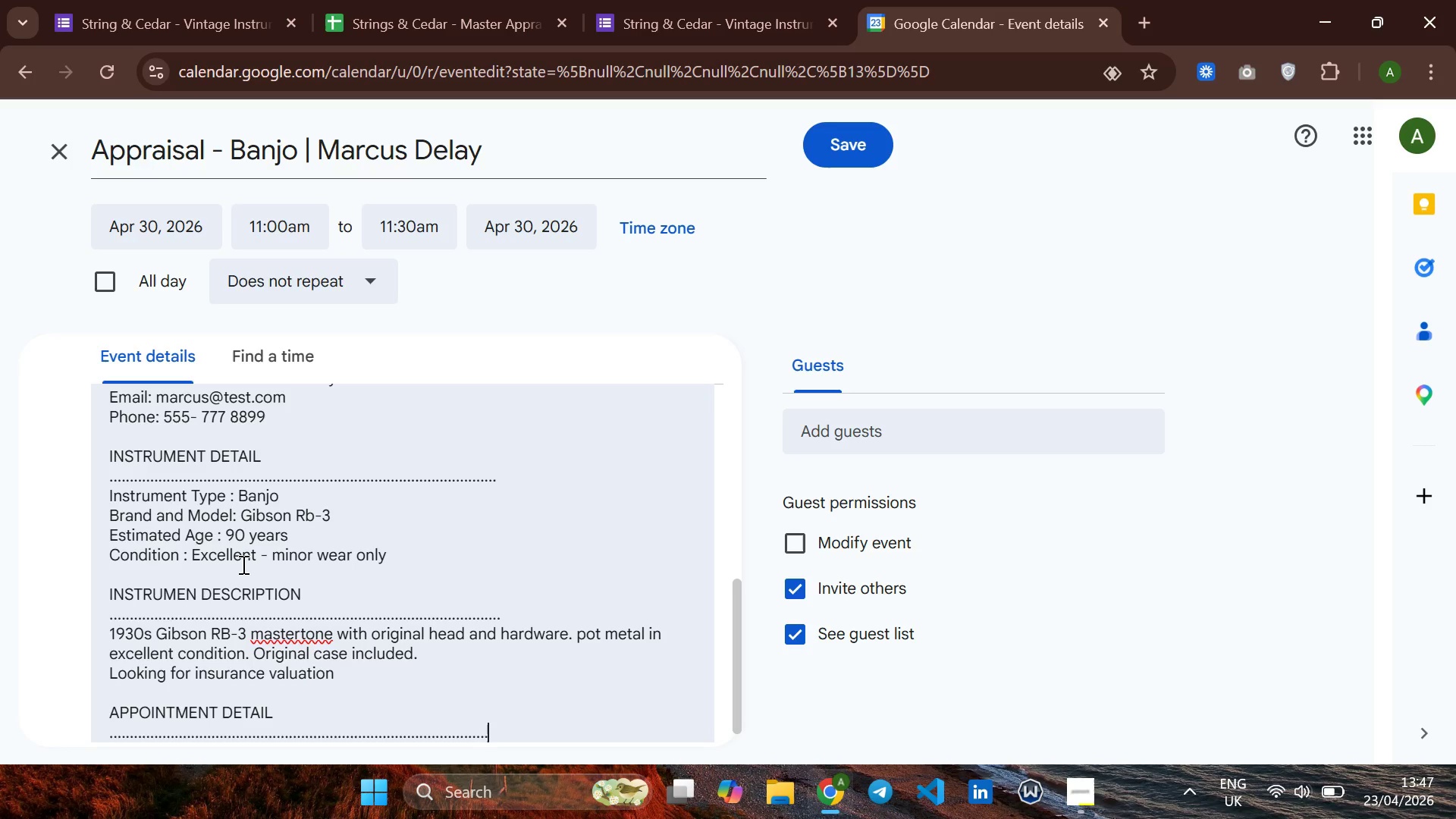 
key(Period)
 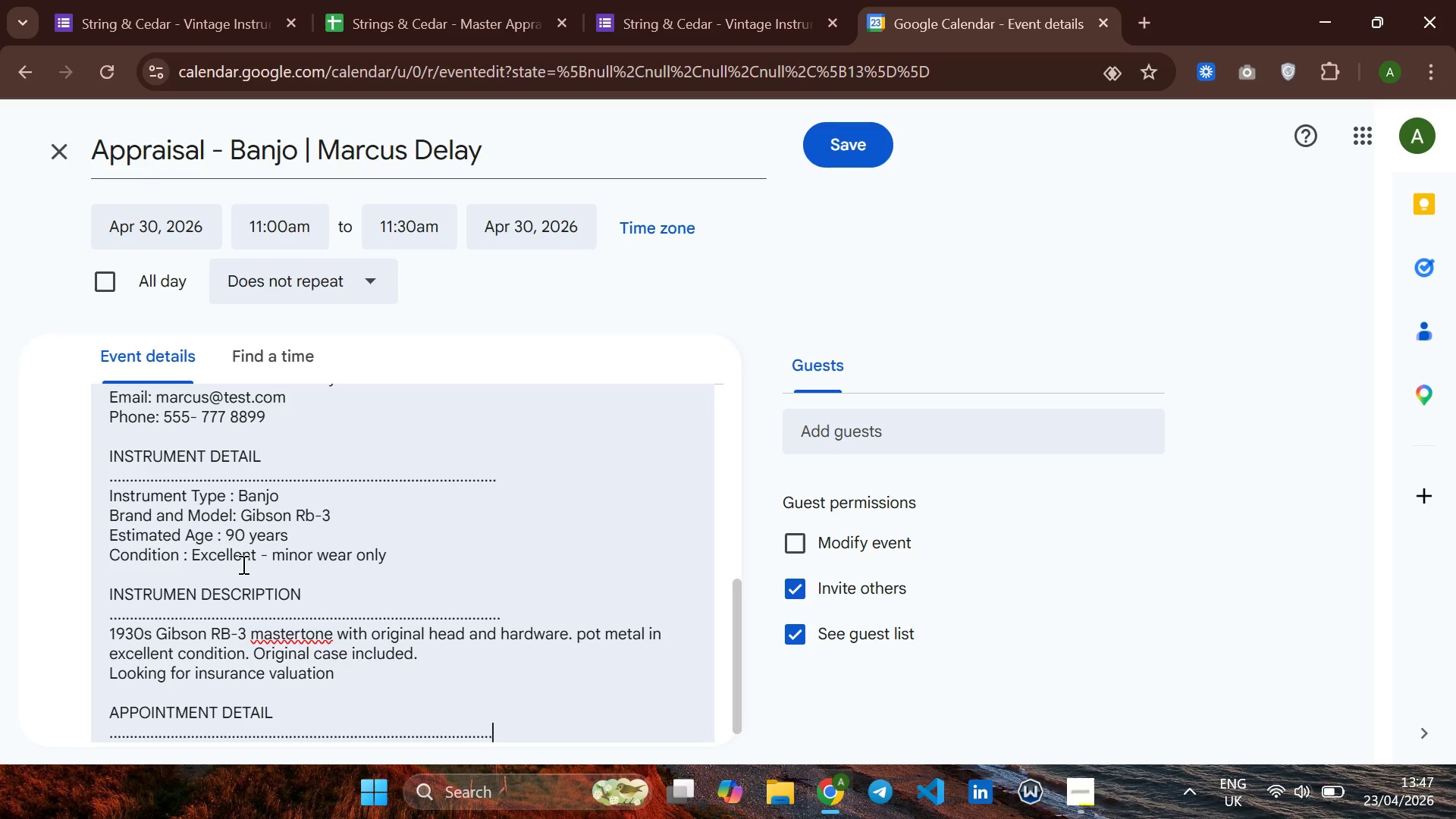 
key(Period)
 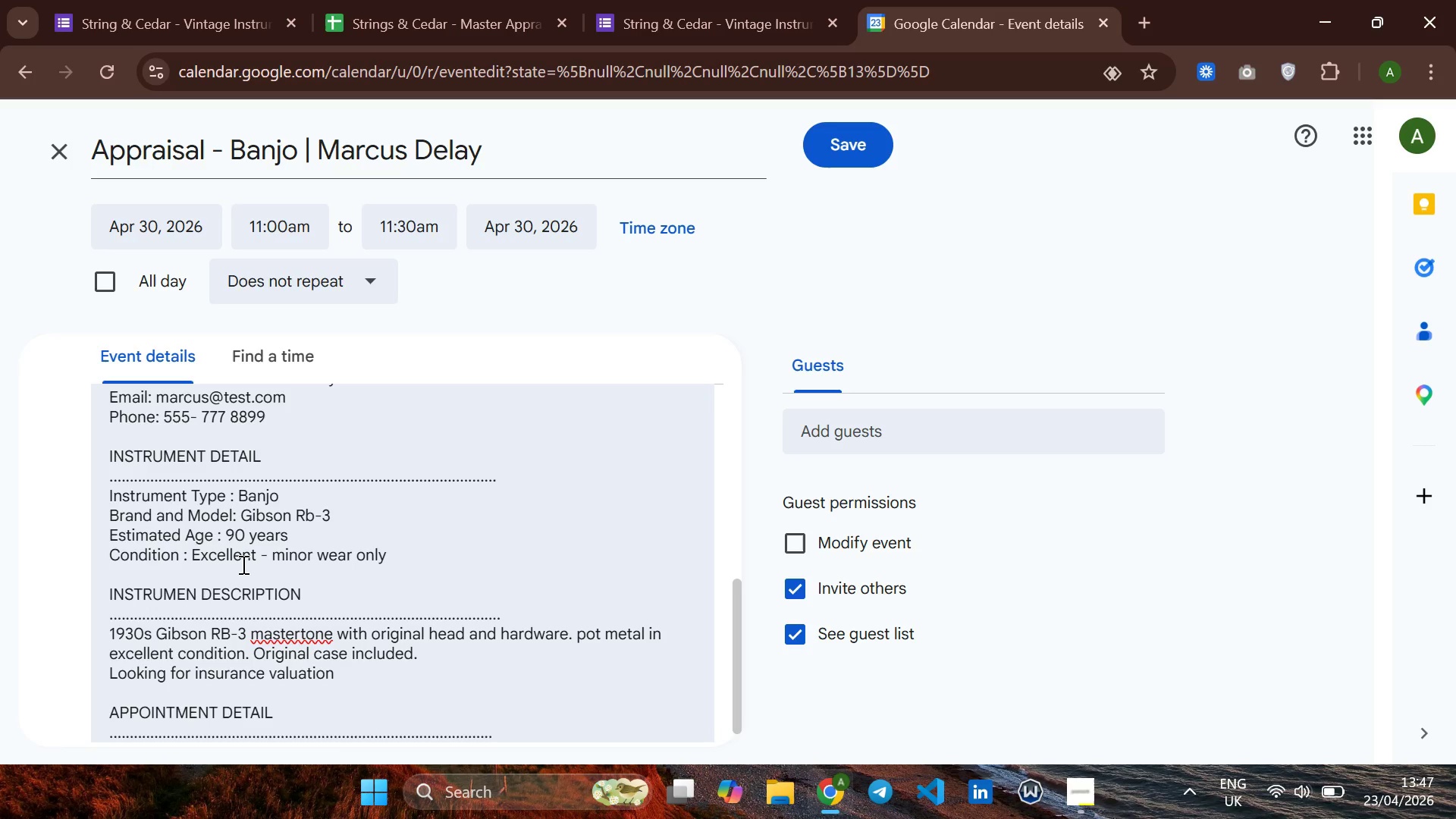 
key(Period)
 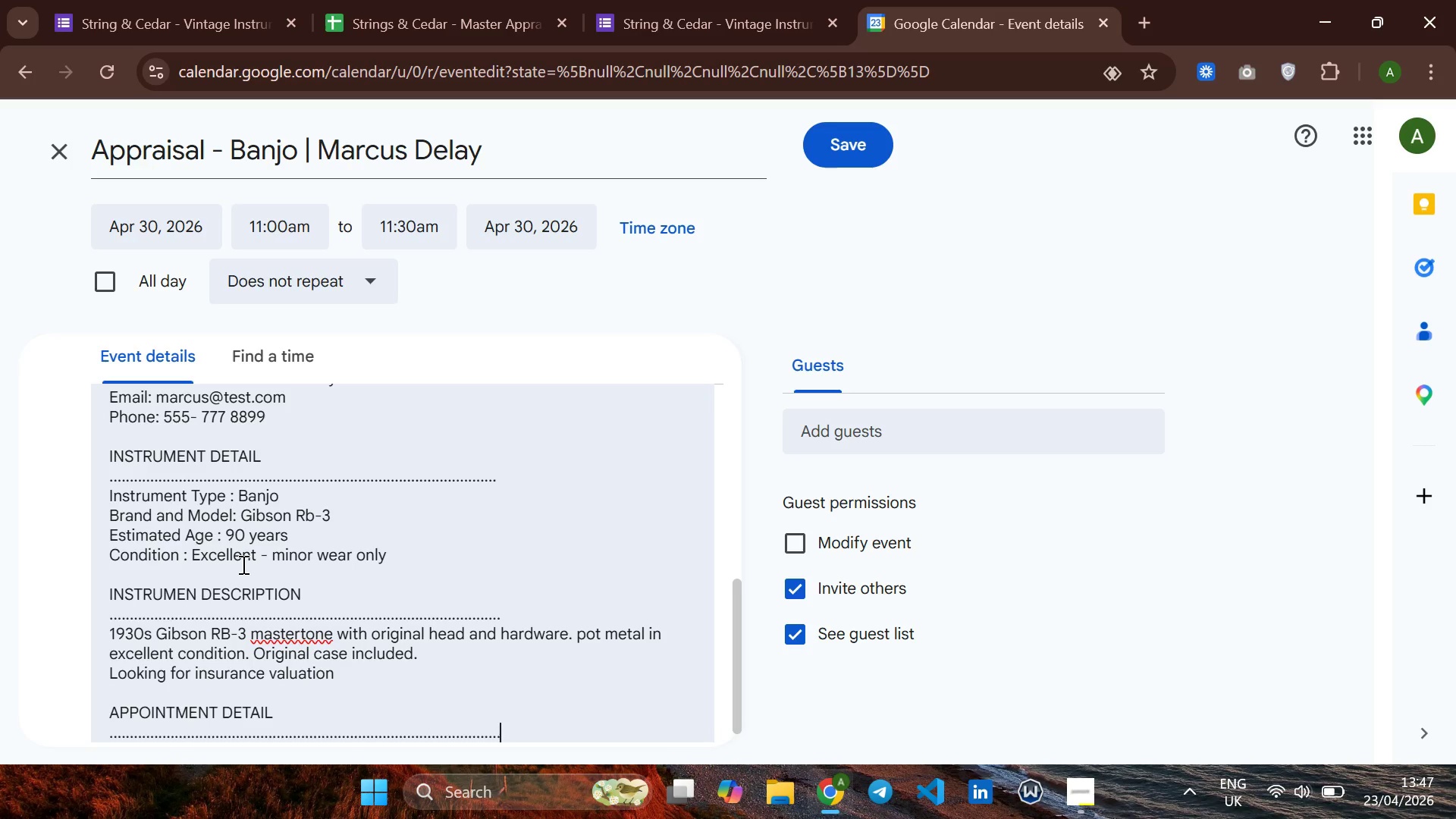 
key(Period)
 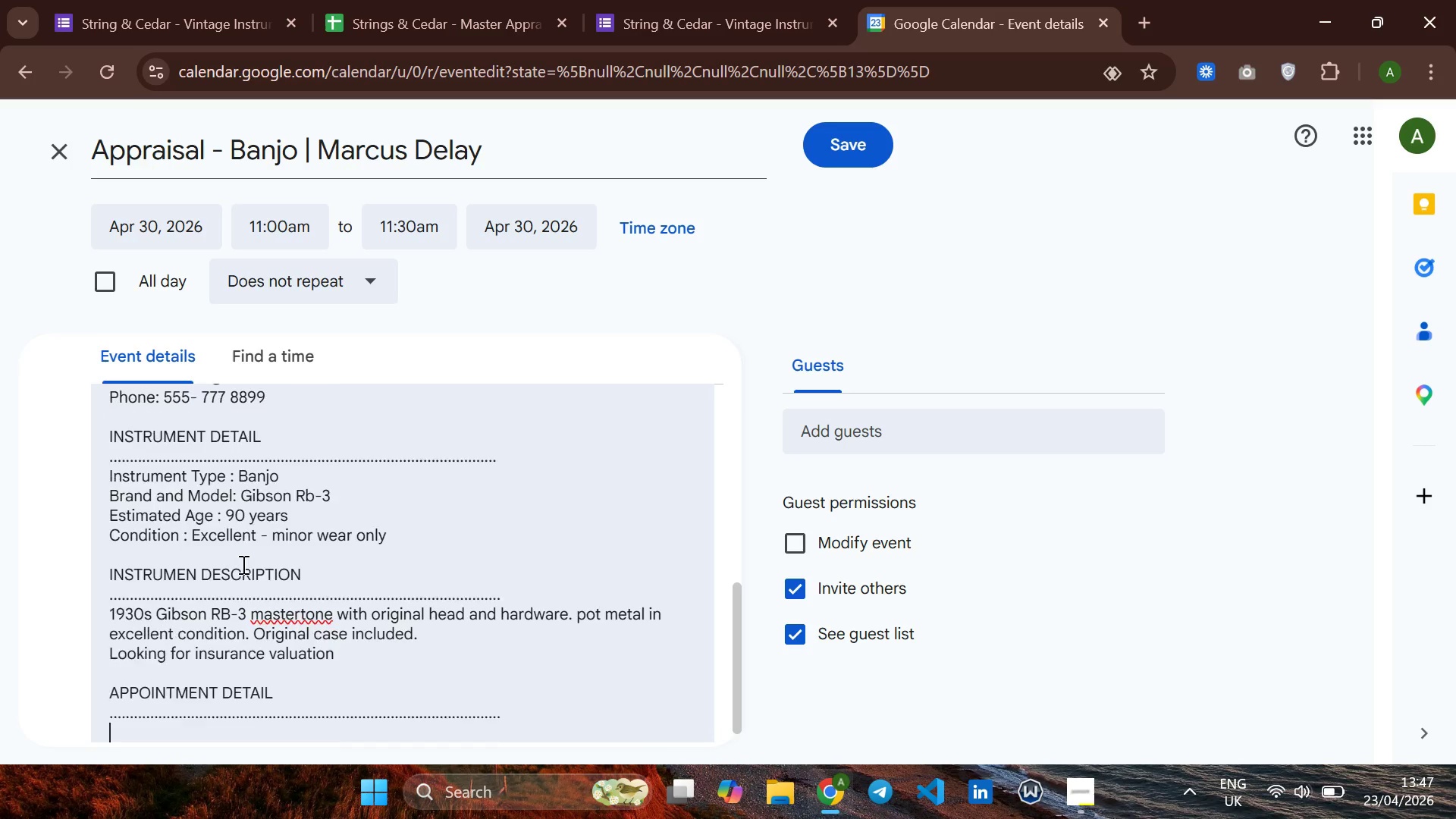 
key(Enter)
 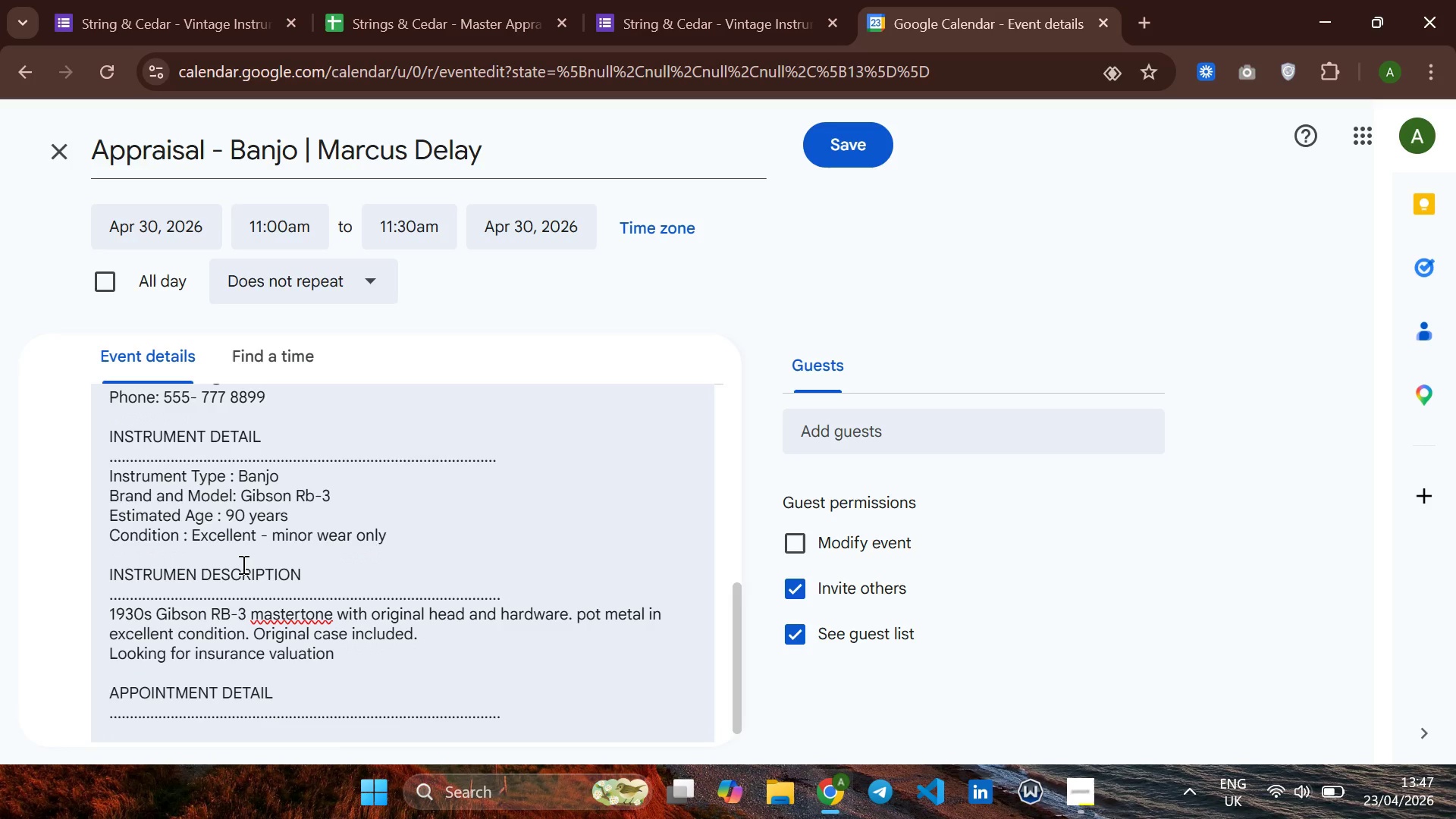 
type(Duration )
key(Backspace)
type(: 30 minutes)
 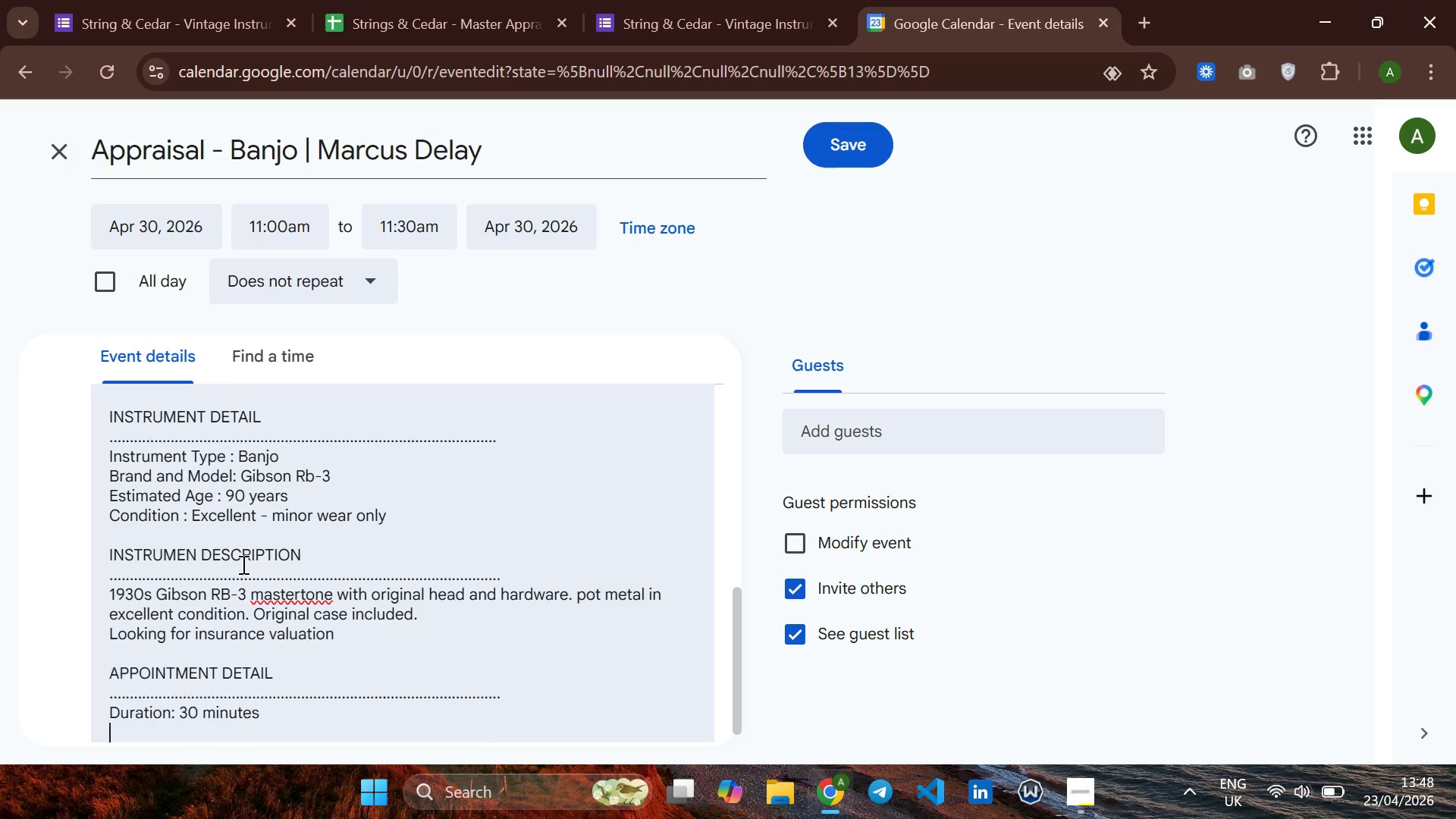 
key(Enter)
 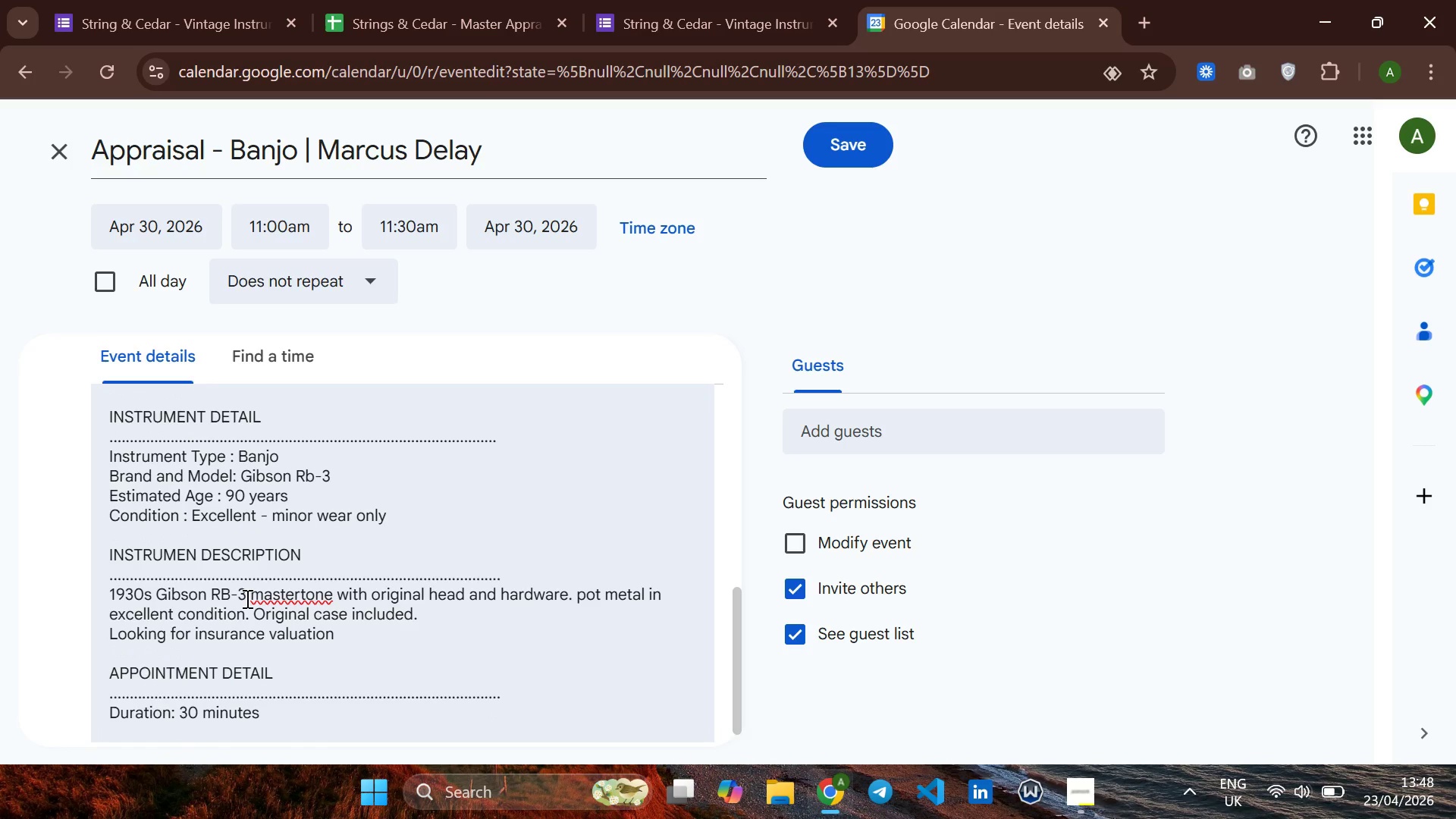 
type(Status: Pending Confirmm)
key(Backspace)
type(ation)
 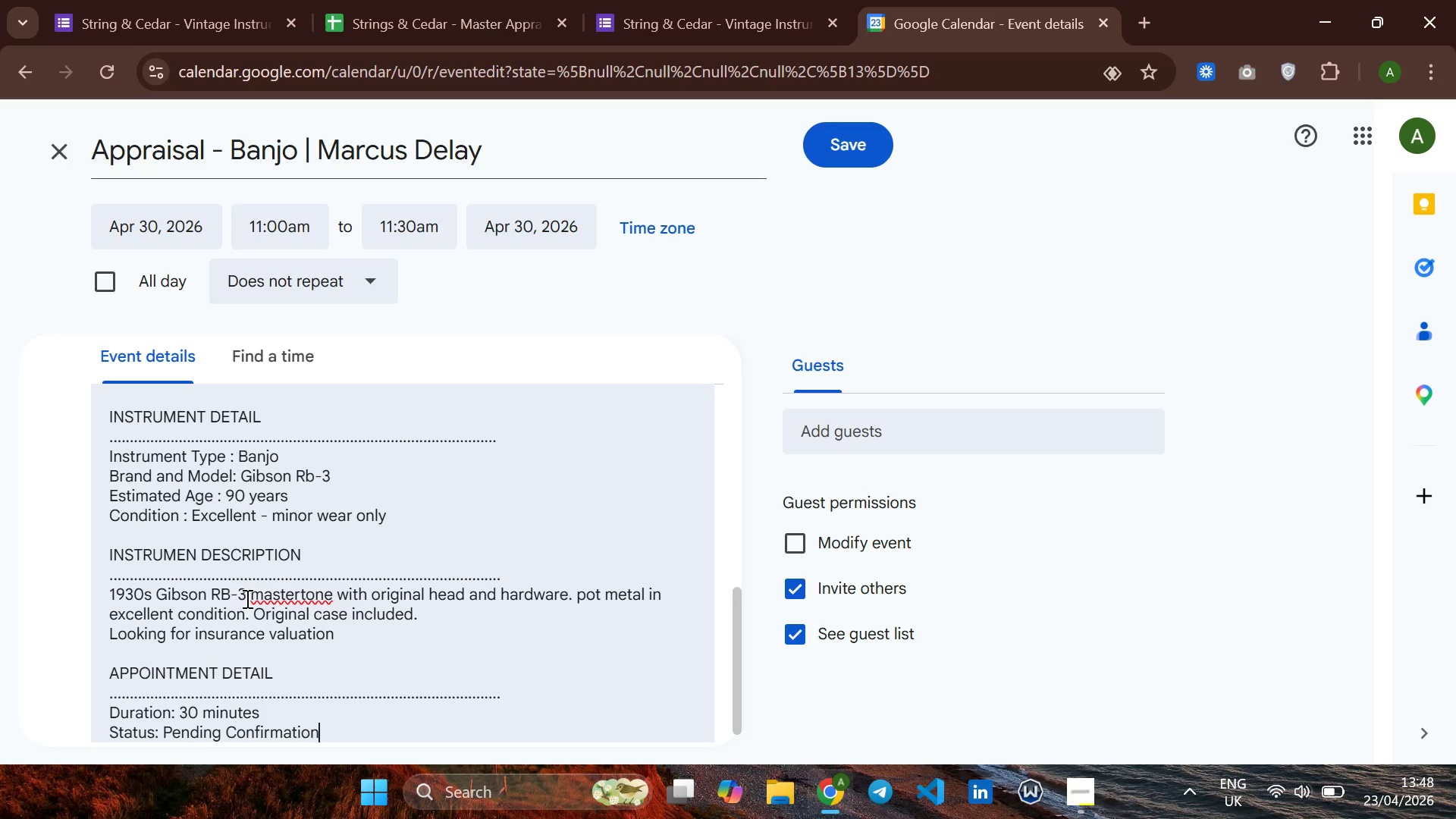 
wait(8.31)
 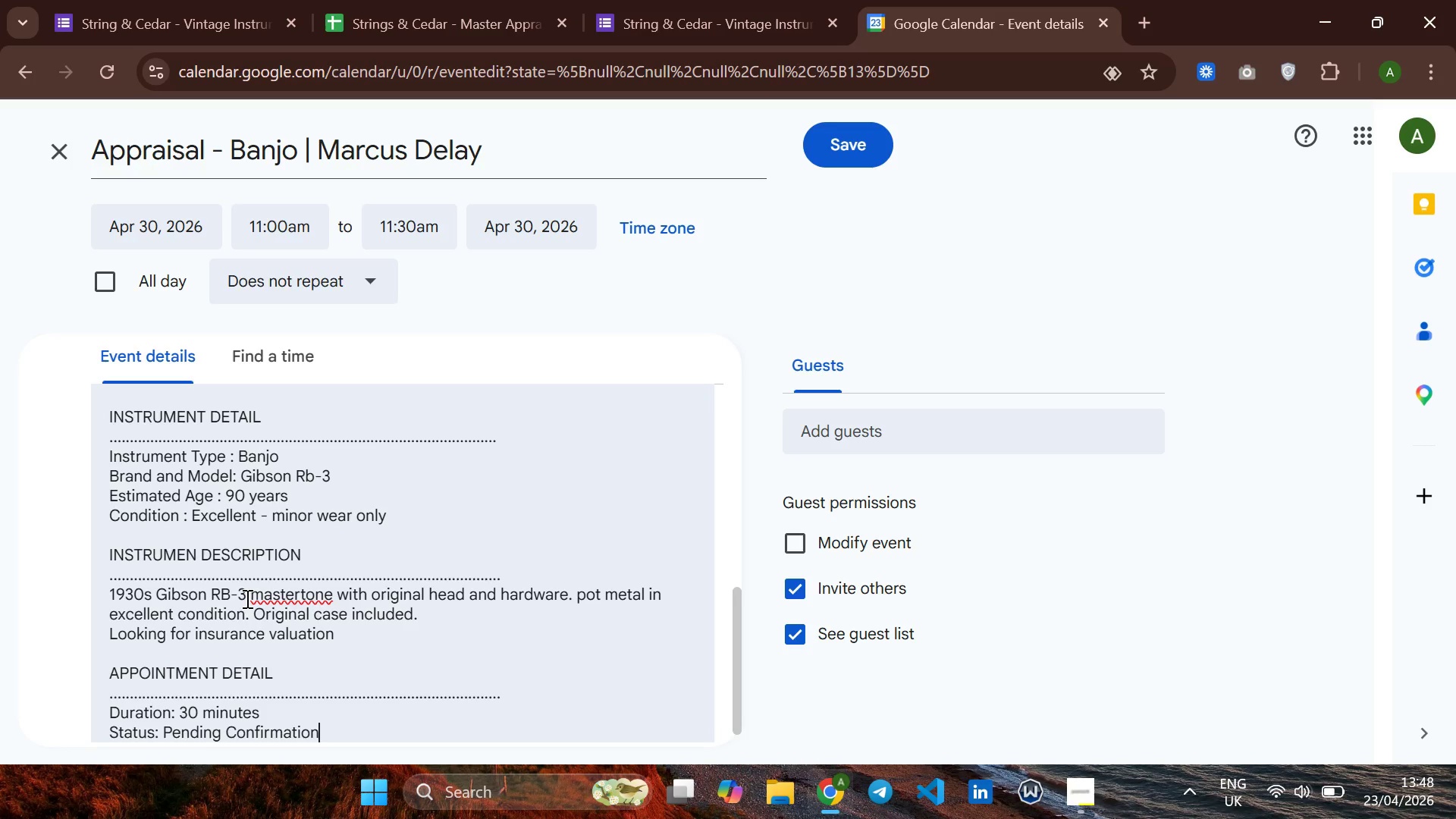 
left_click([846, 153])
 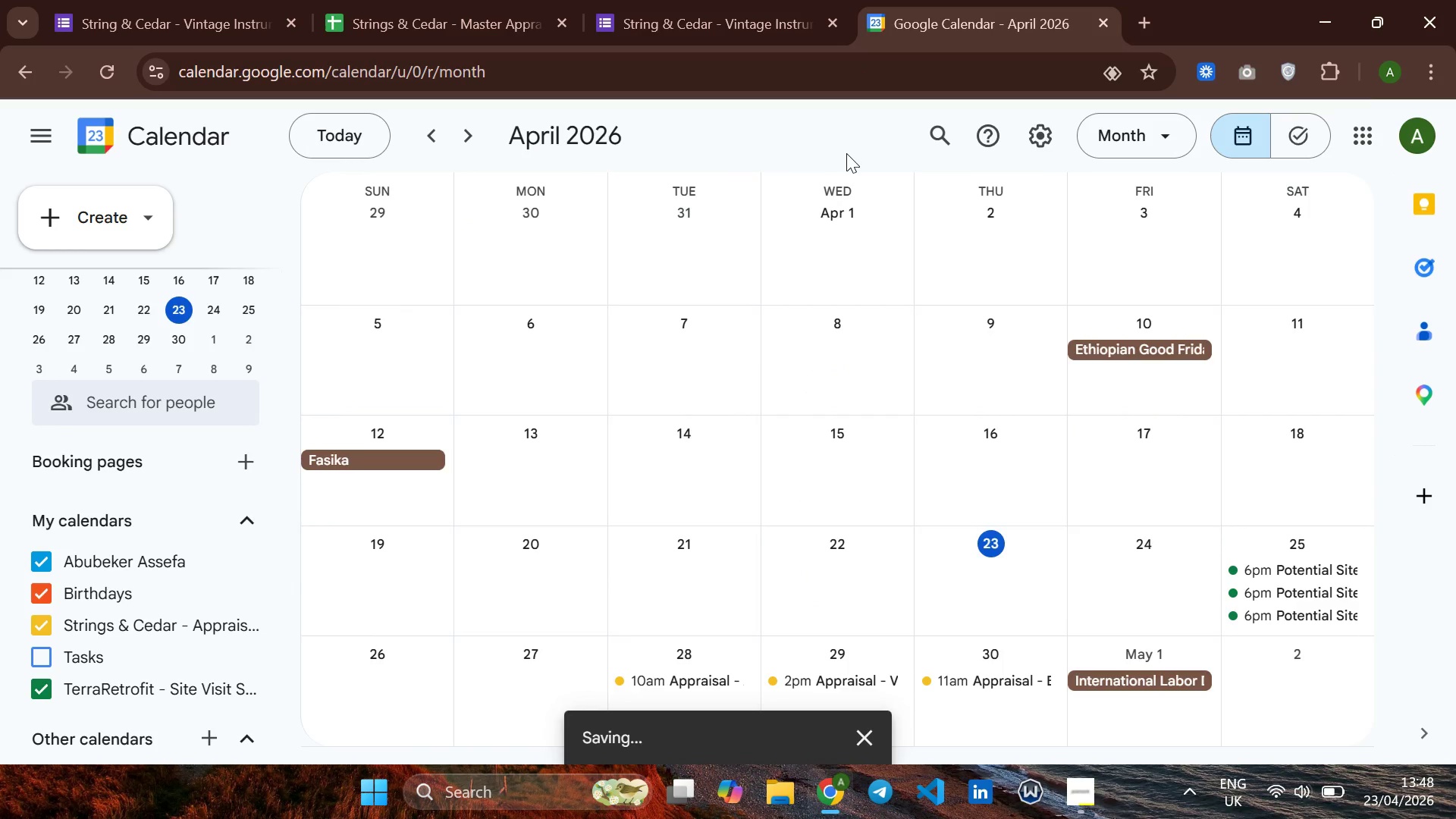 
wait(11.34)
 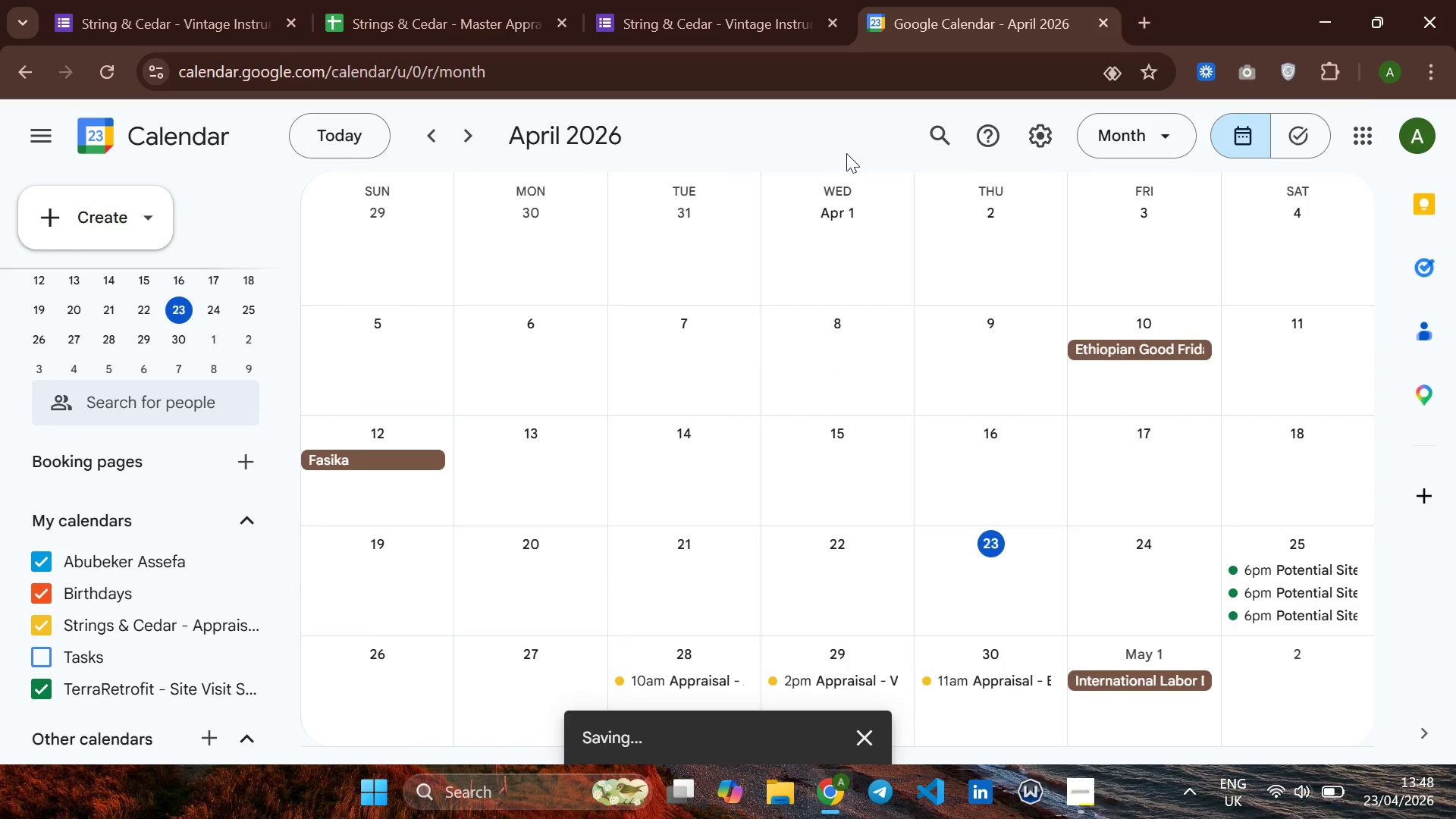 
left_click([242, 678])
 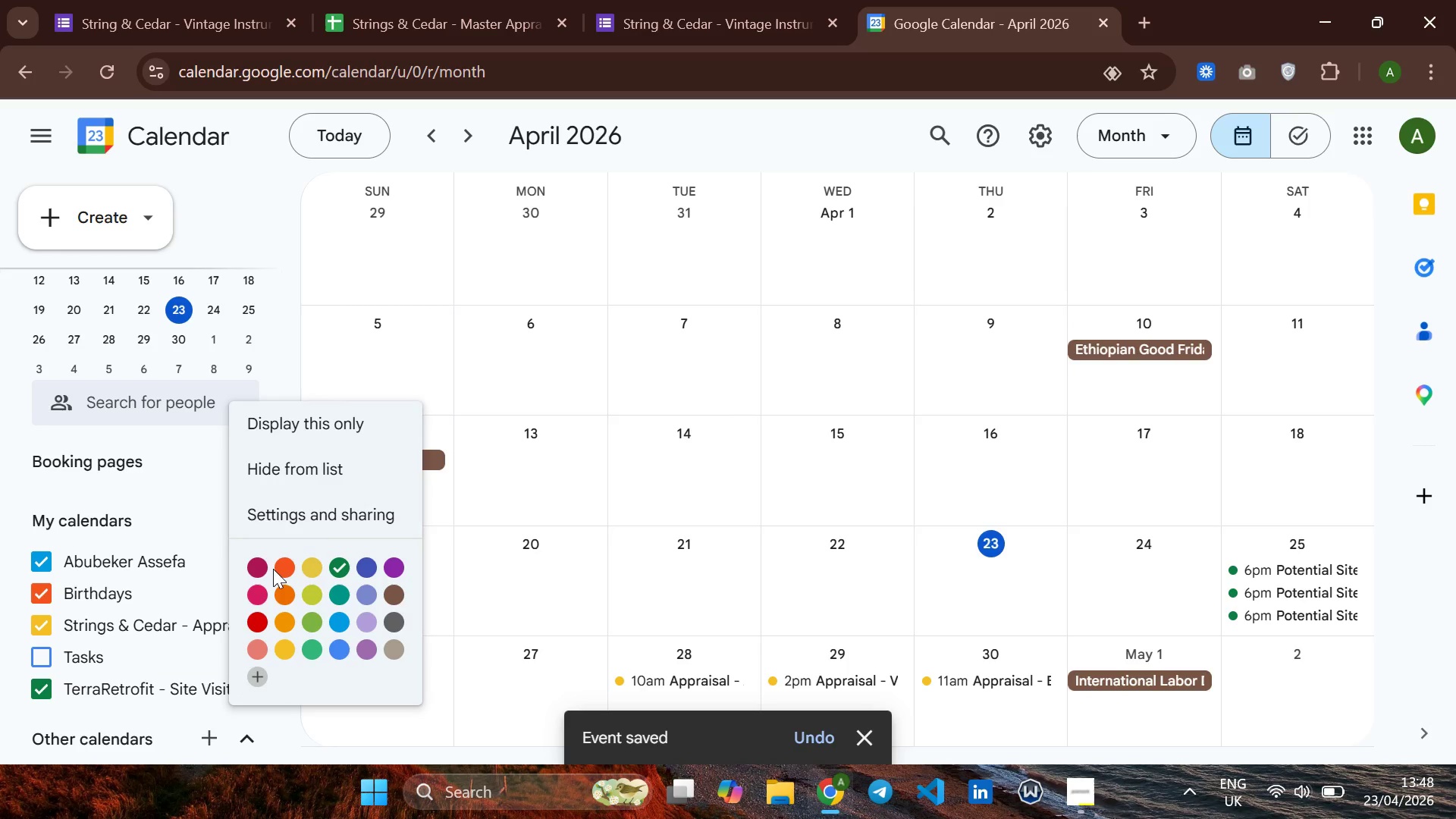 
left_click([324, 513])
 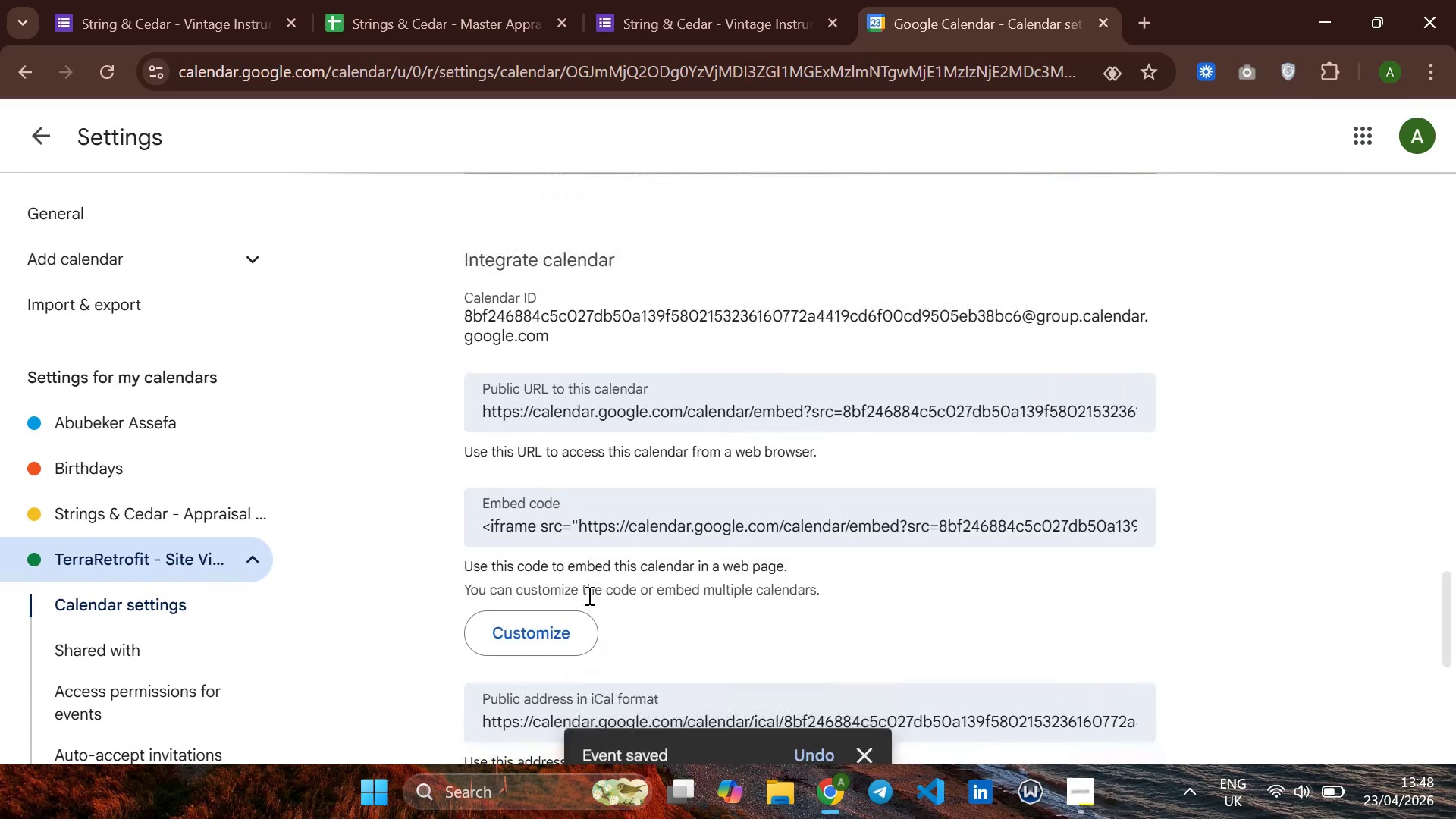 
wait(9.47)
 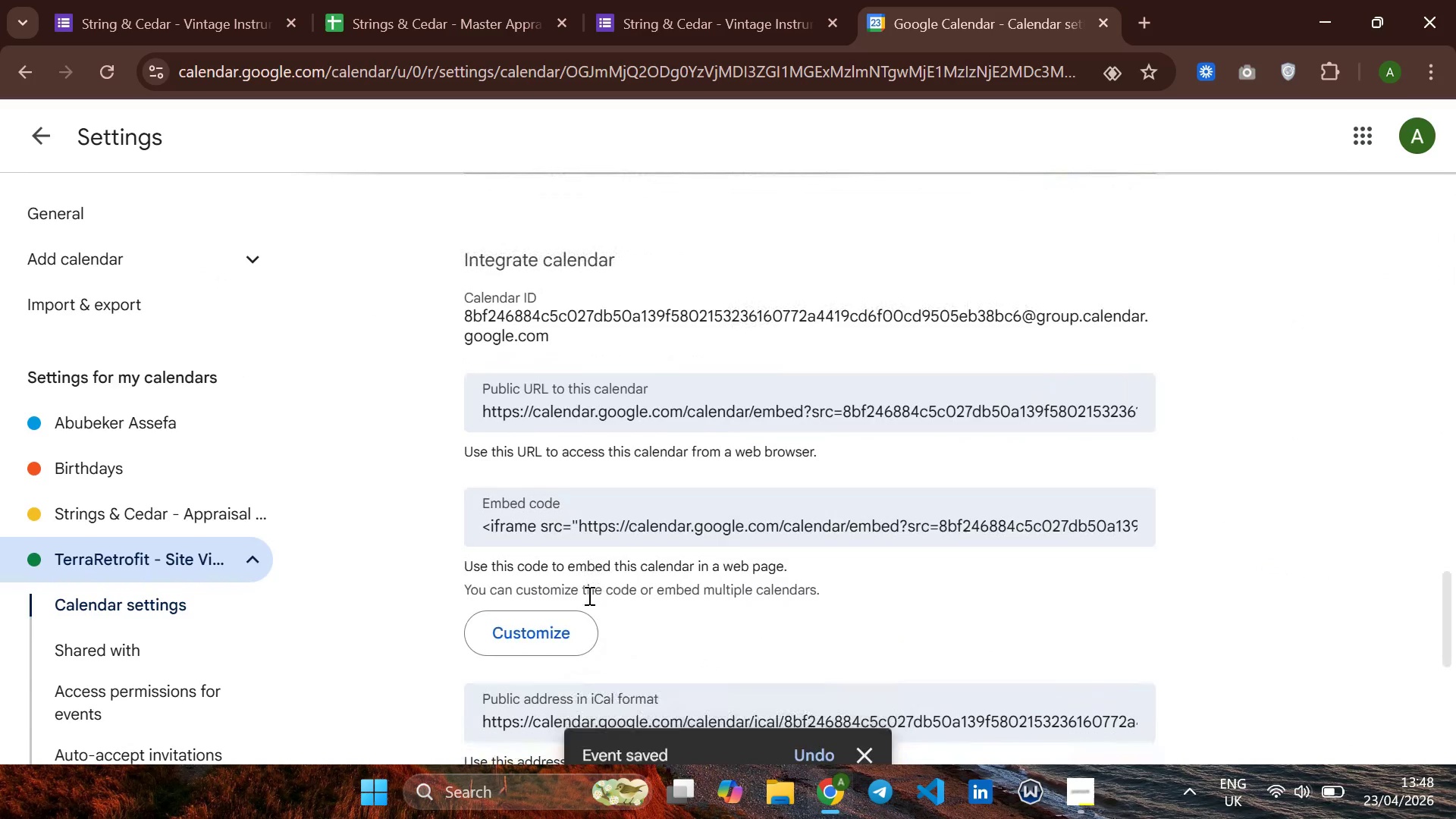 
left_click_drag(start_coordinate=[559, 335], to_coordinate=[461, 315])
 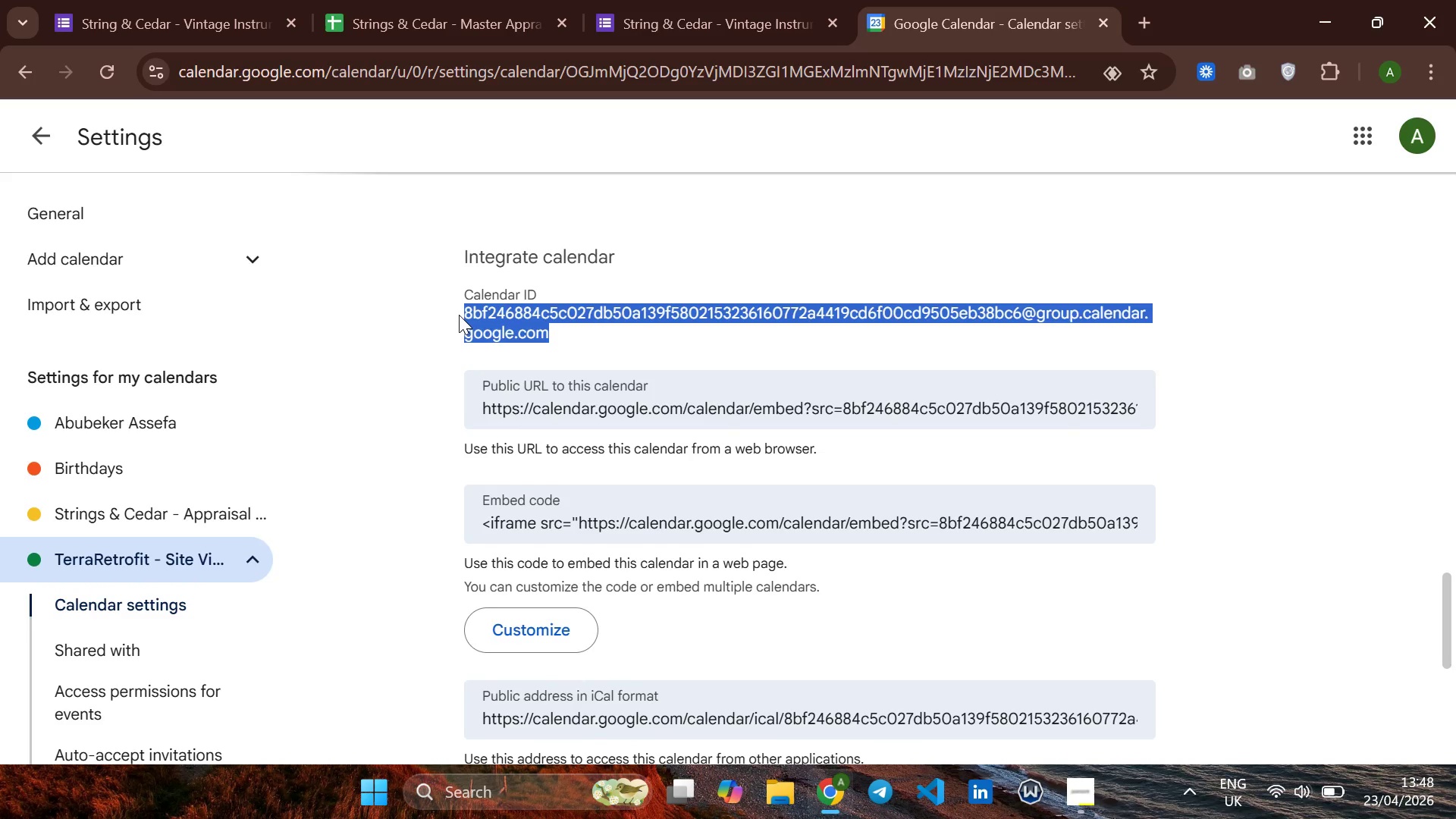 
hold_key(key=ControlLeft, duration=1.14)
 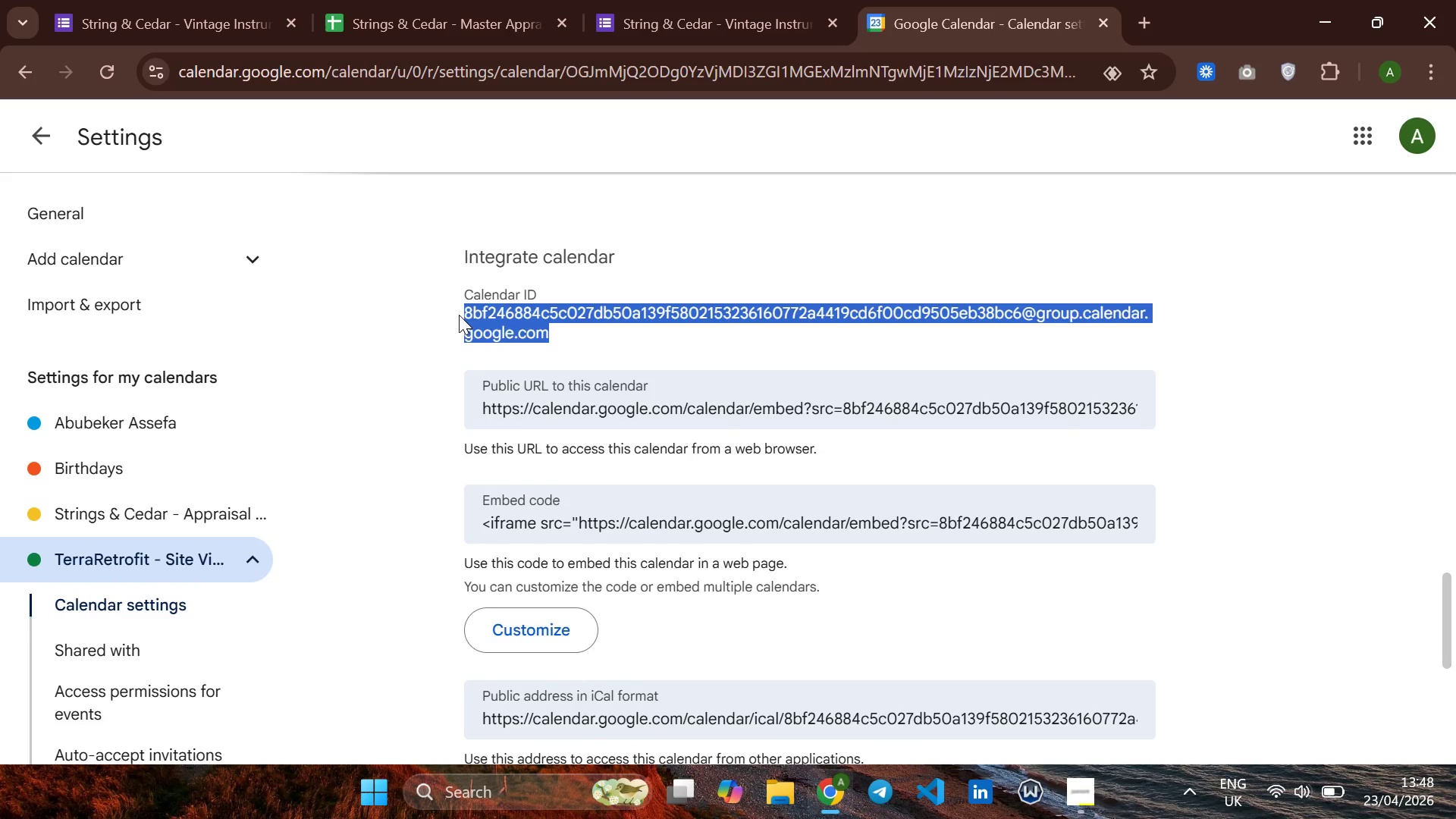 
hold_key(key=C, duration=0.64)
 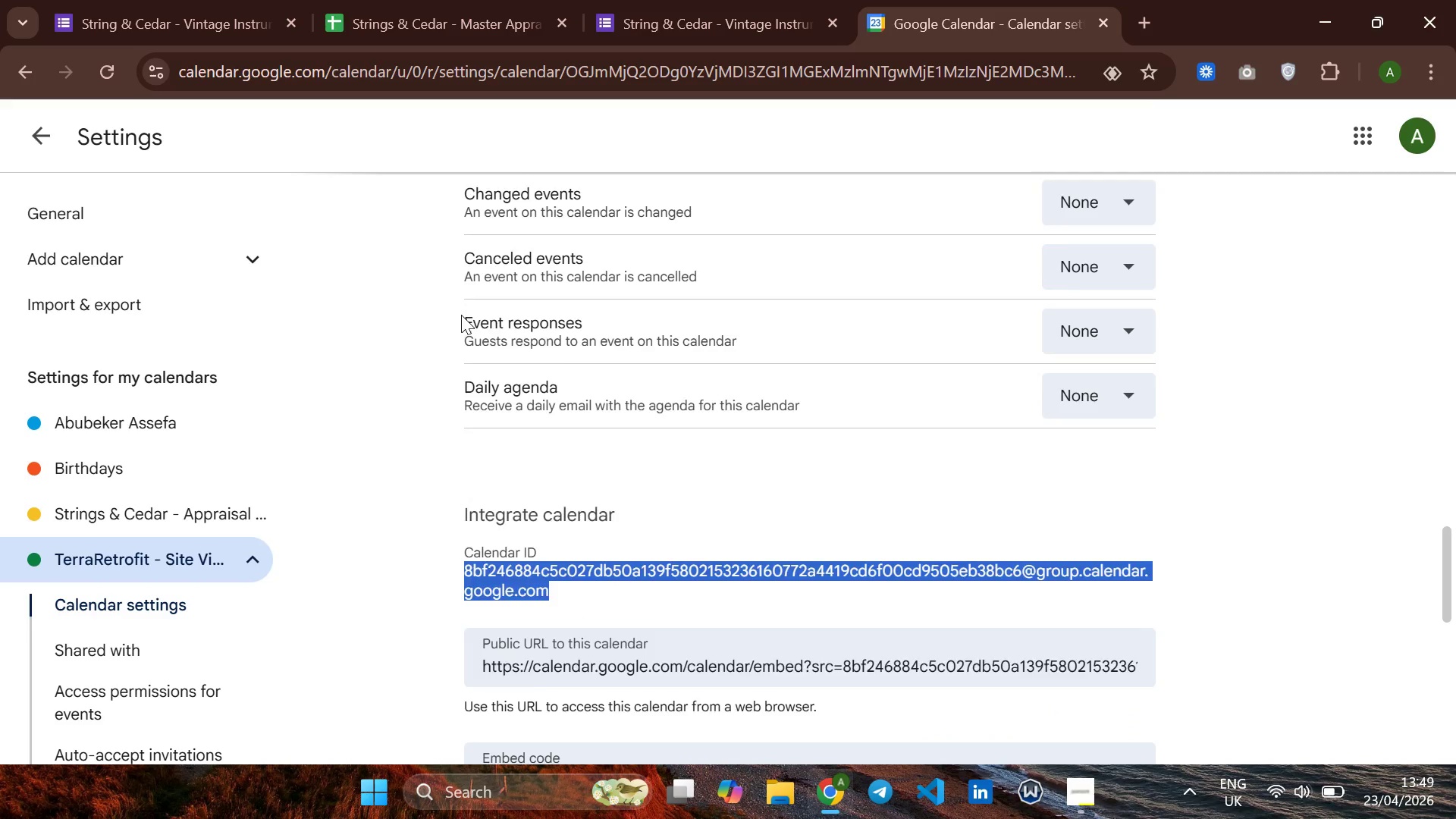 
wait(11.41)
 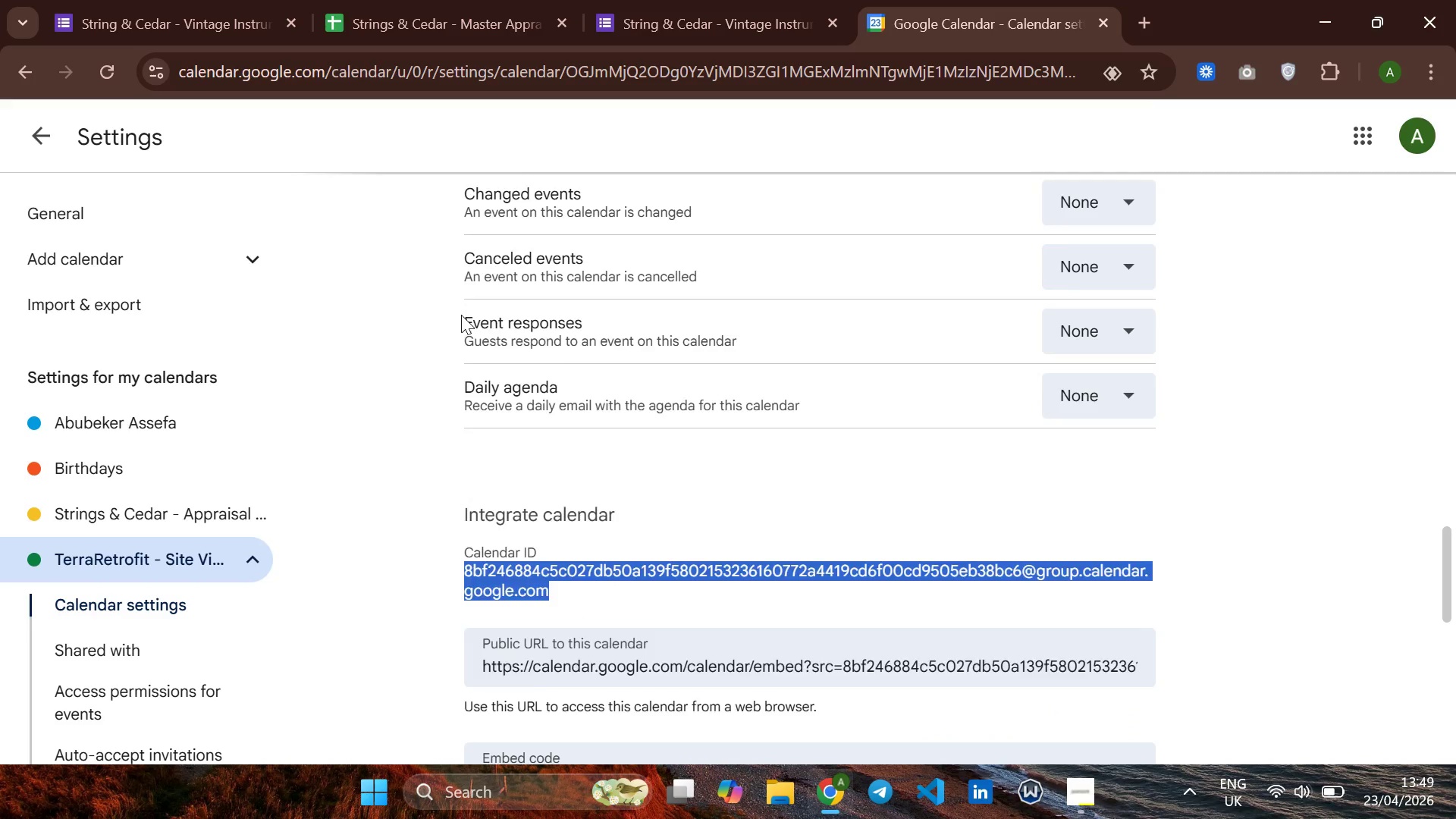 
left_click([1126, 599])
 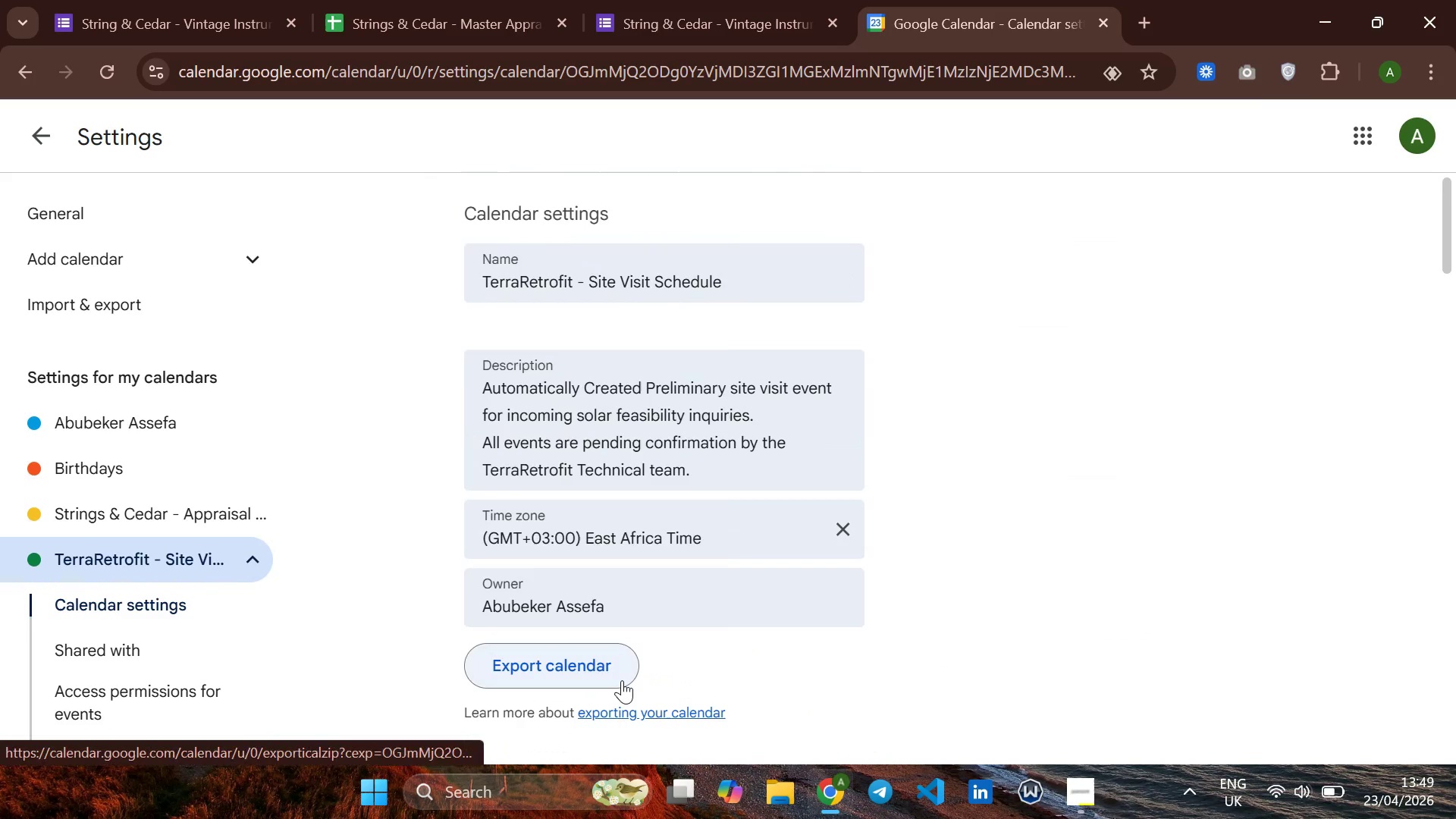 
mouse_move([677, 581])
 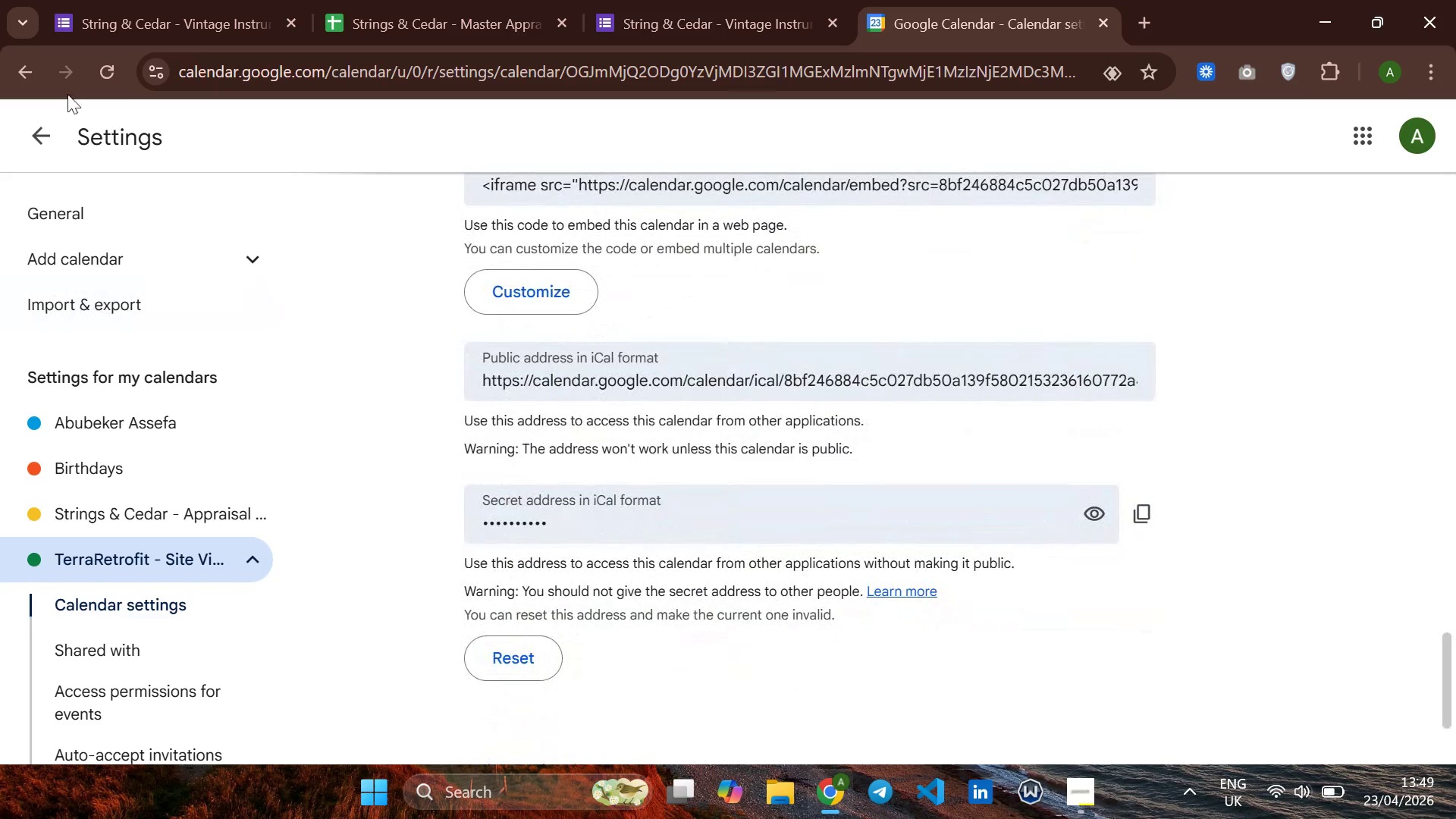 
mouse_move([37, 172])
 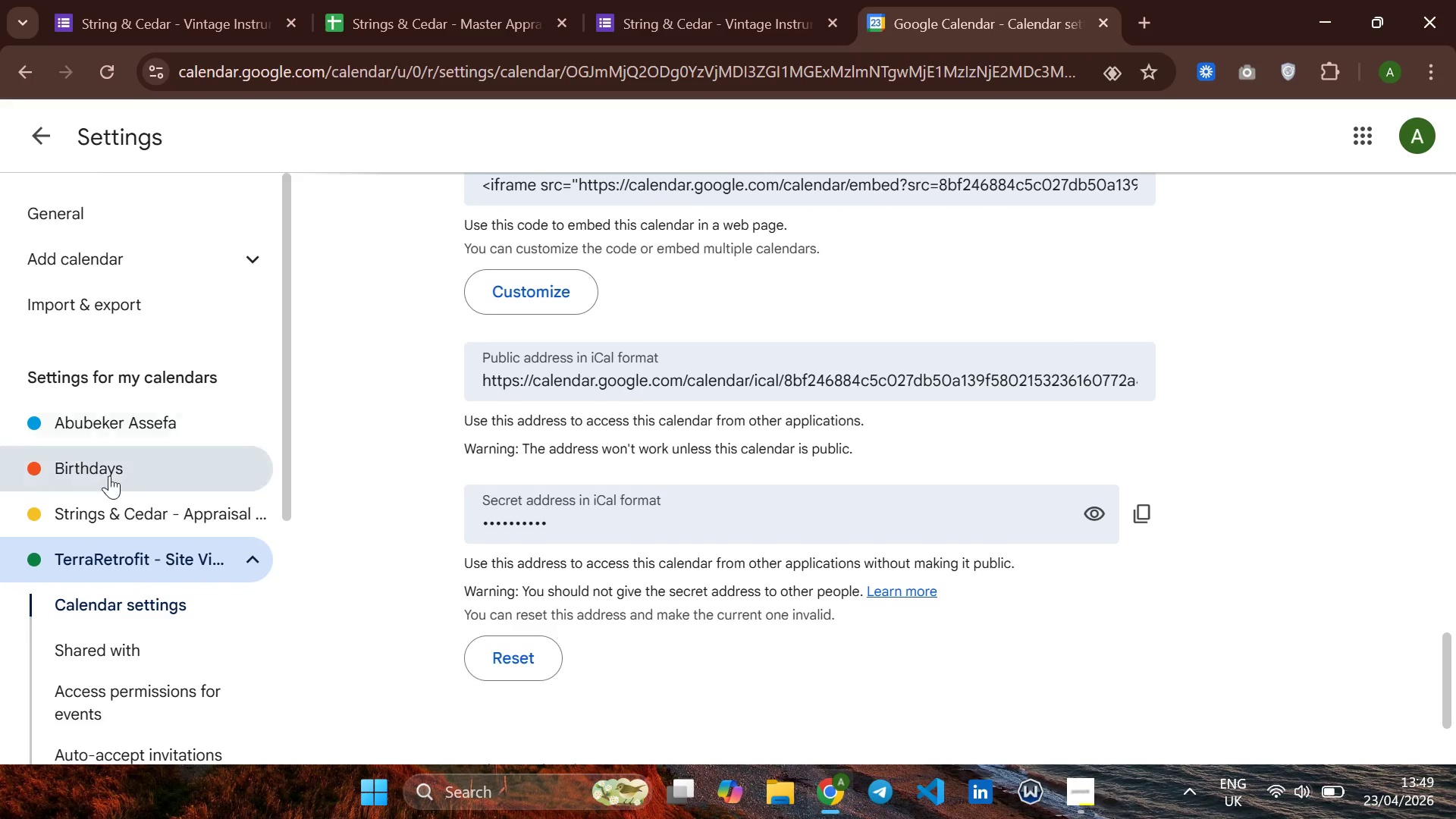 
mouse_move([139, 484])
 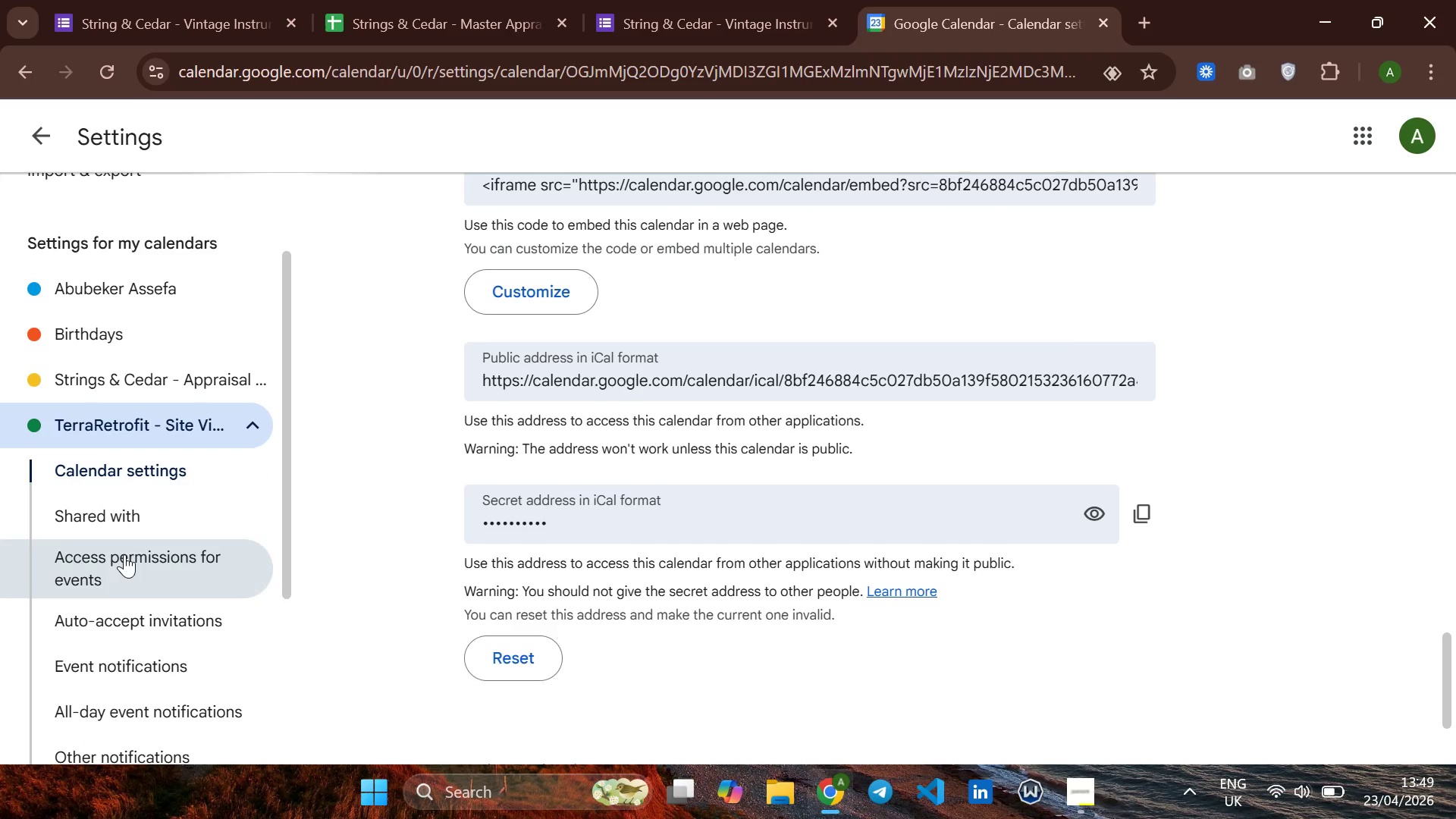 
left_click([152, 554])
 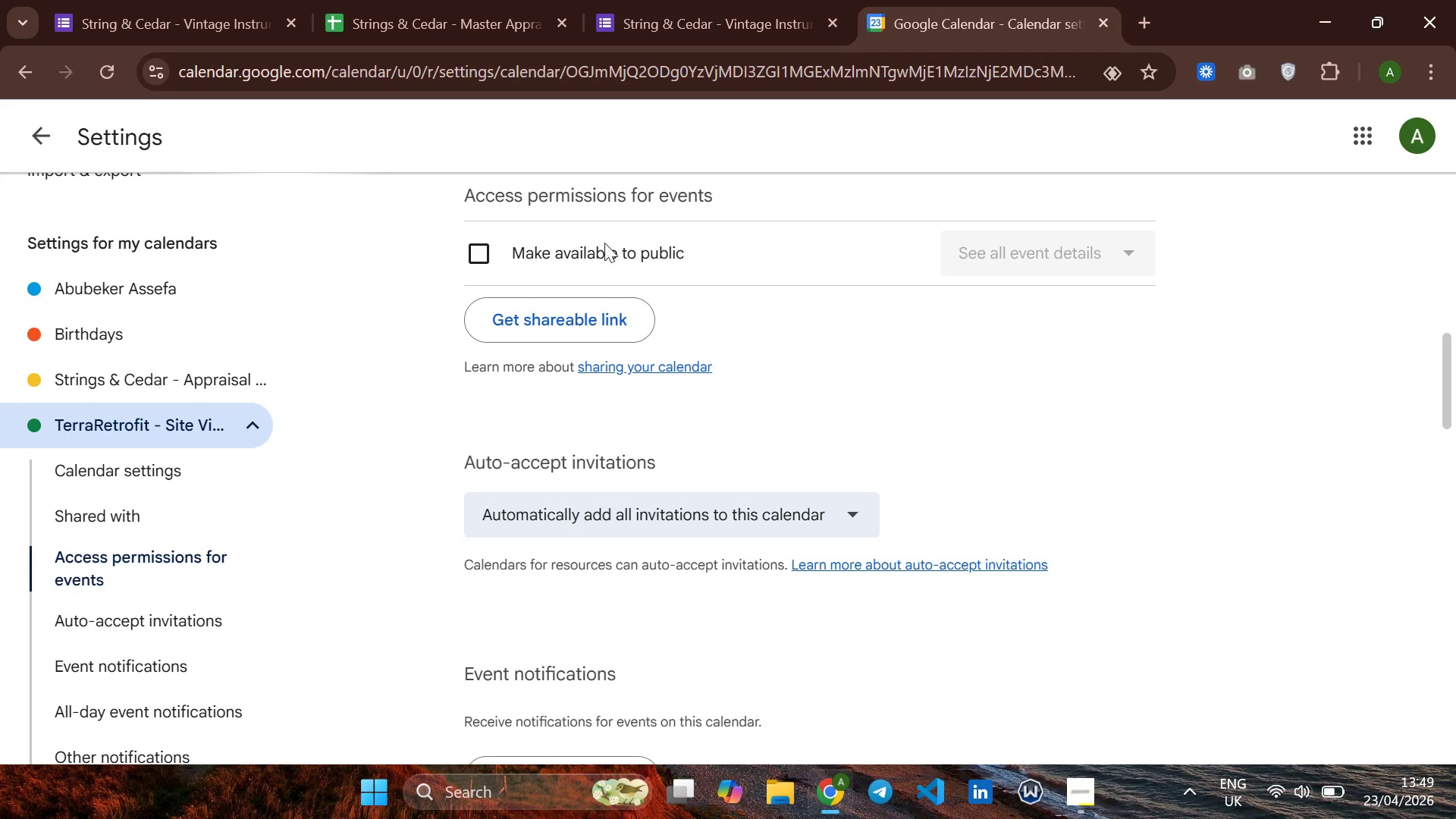 
wait(7.01)
 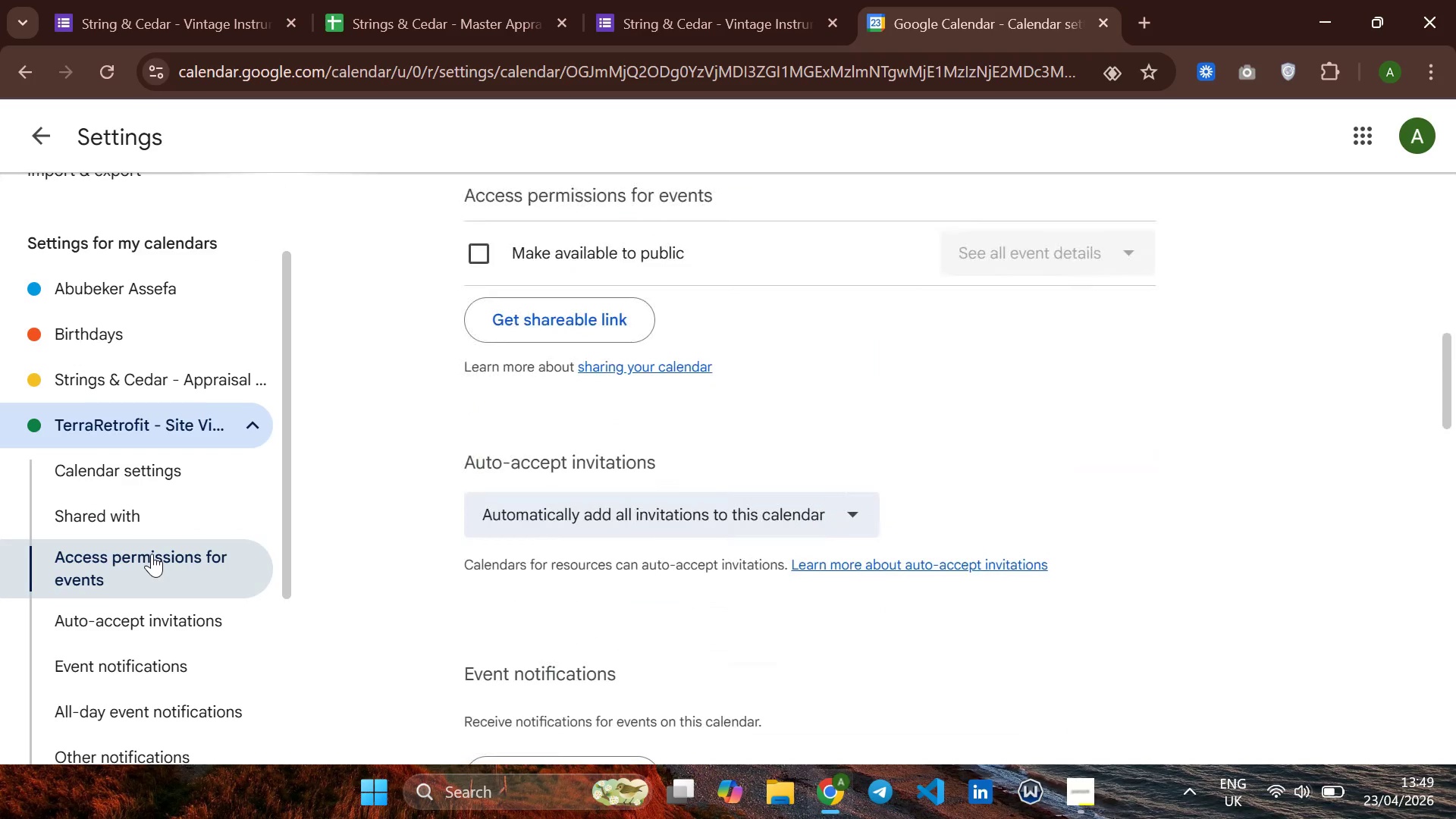 
left_click([471, 253])
 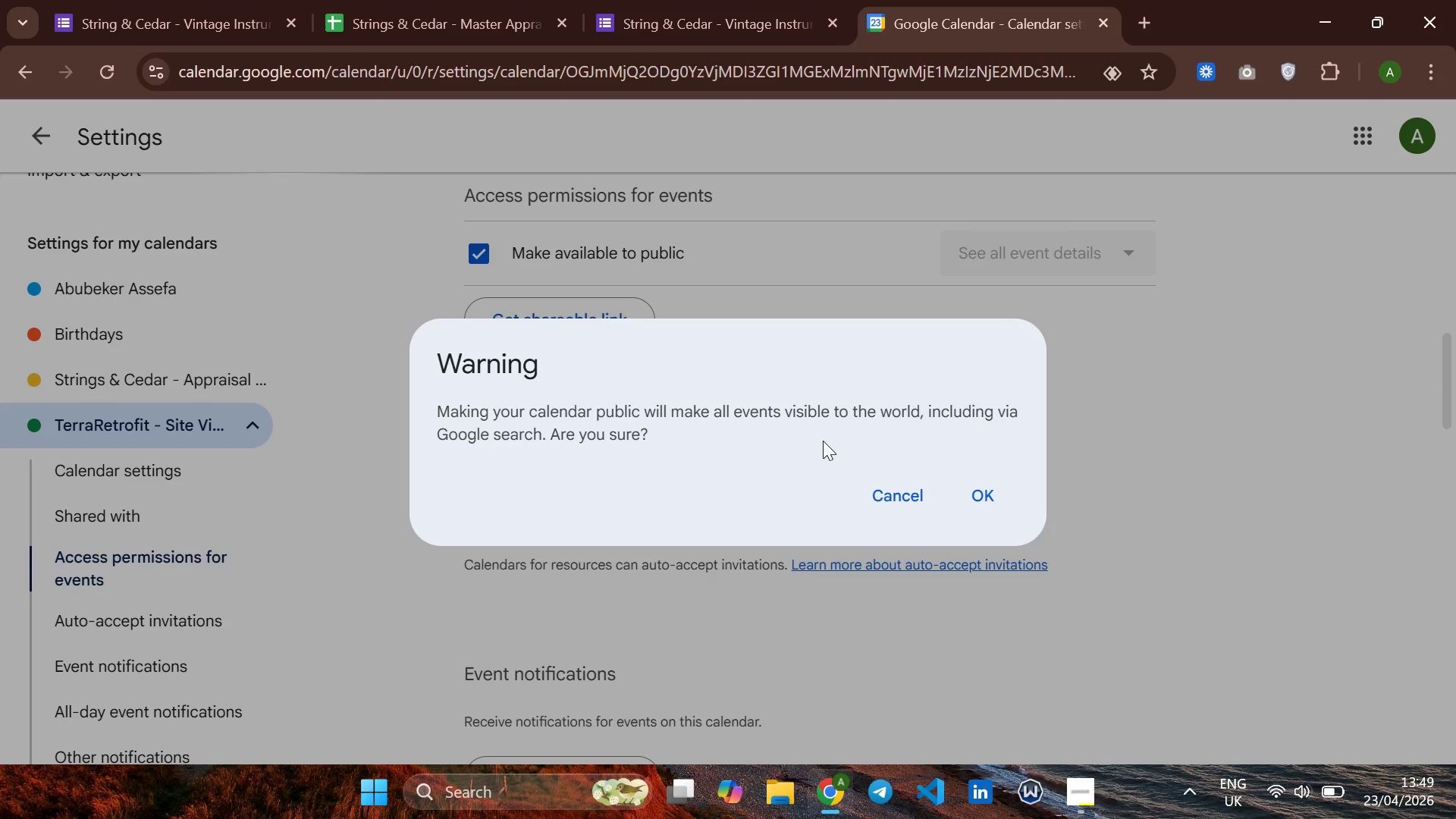 
wait(11.33)
 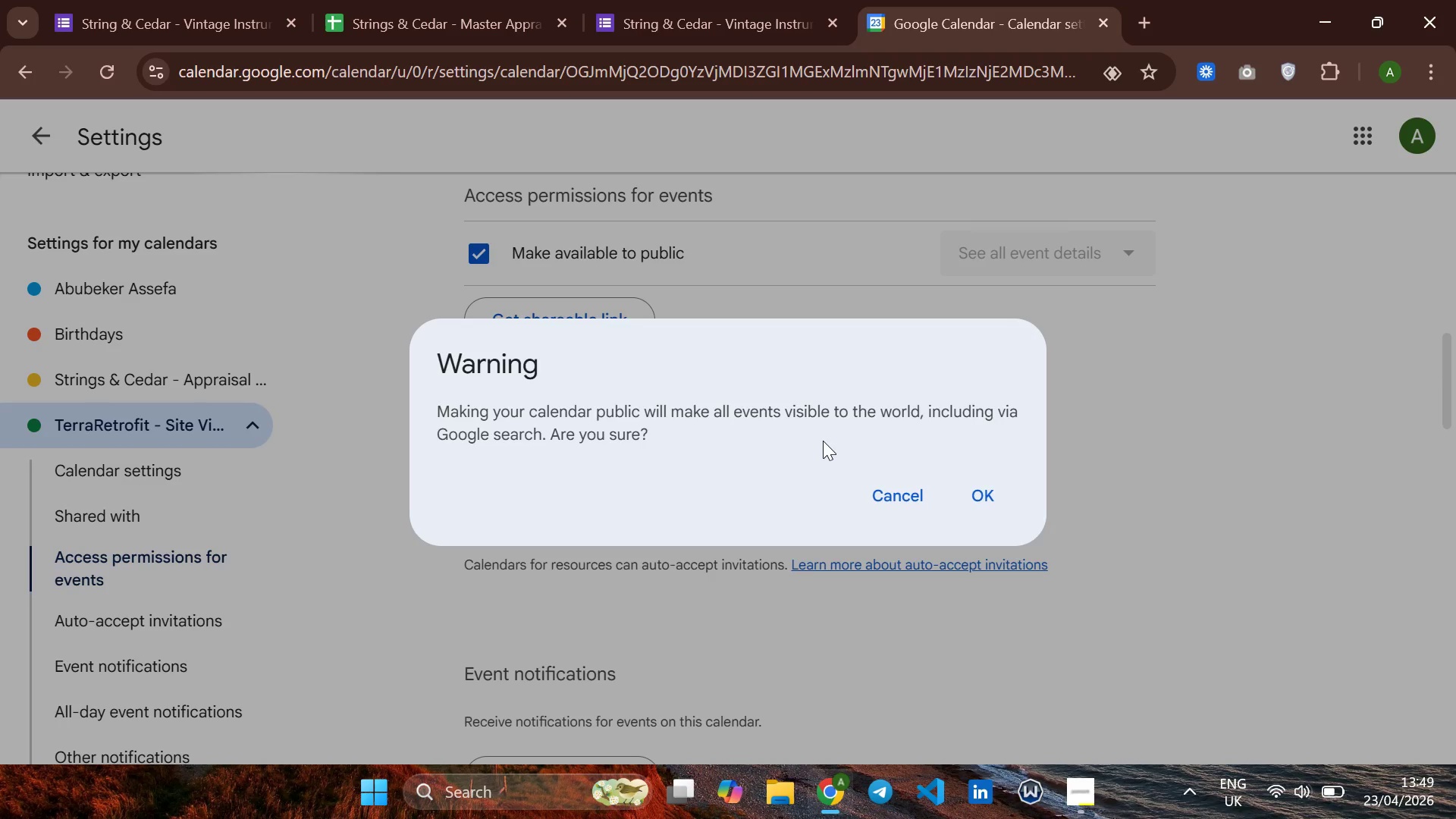 
left_click([993, 482])
 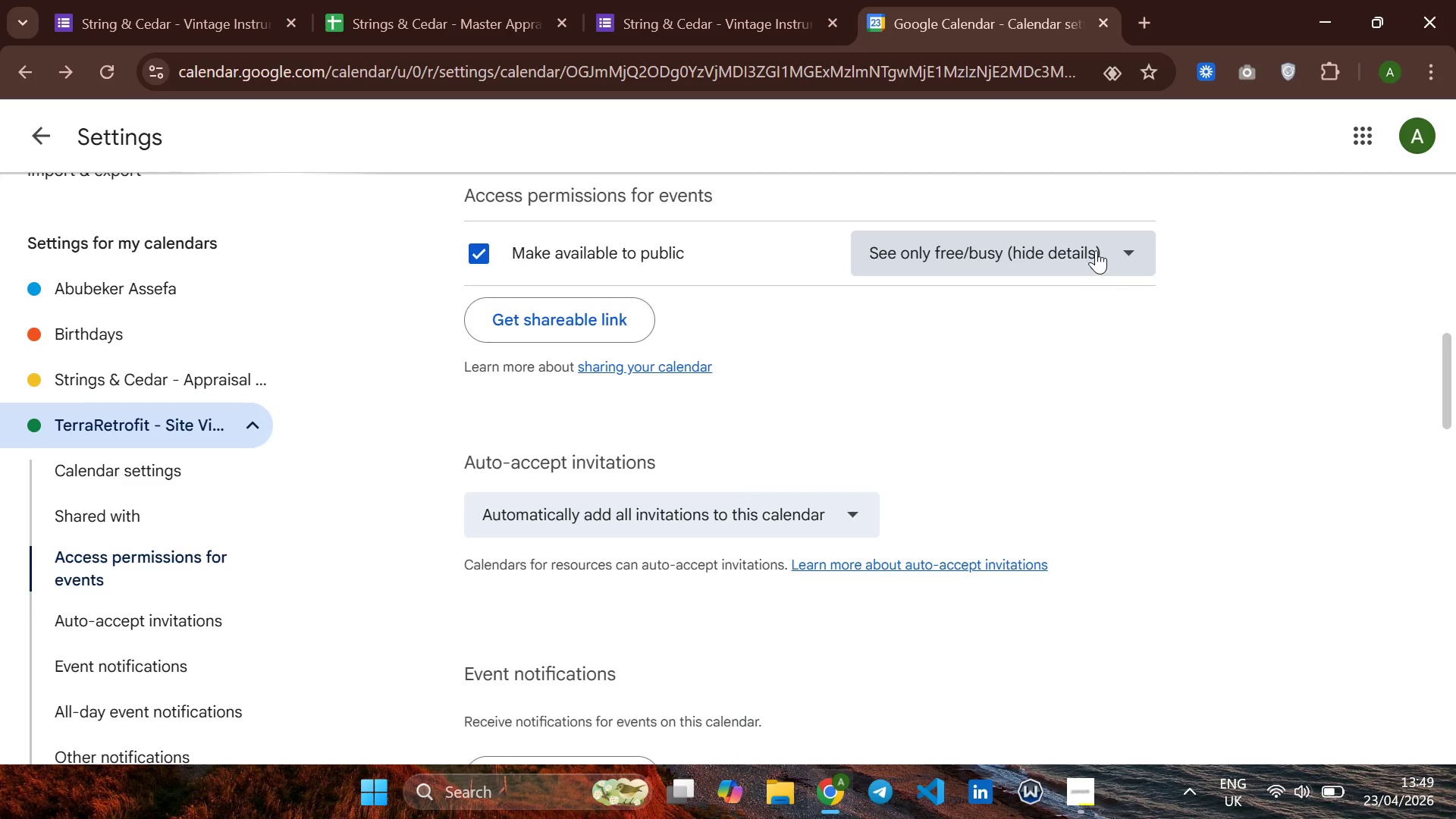 
left_click([1095, 249])
 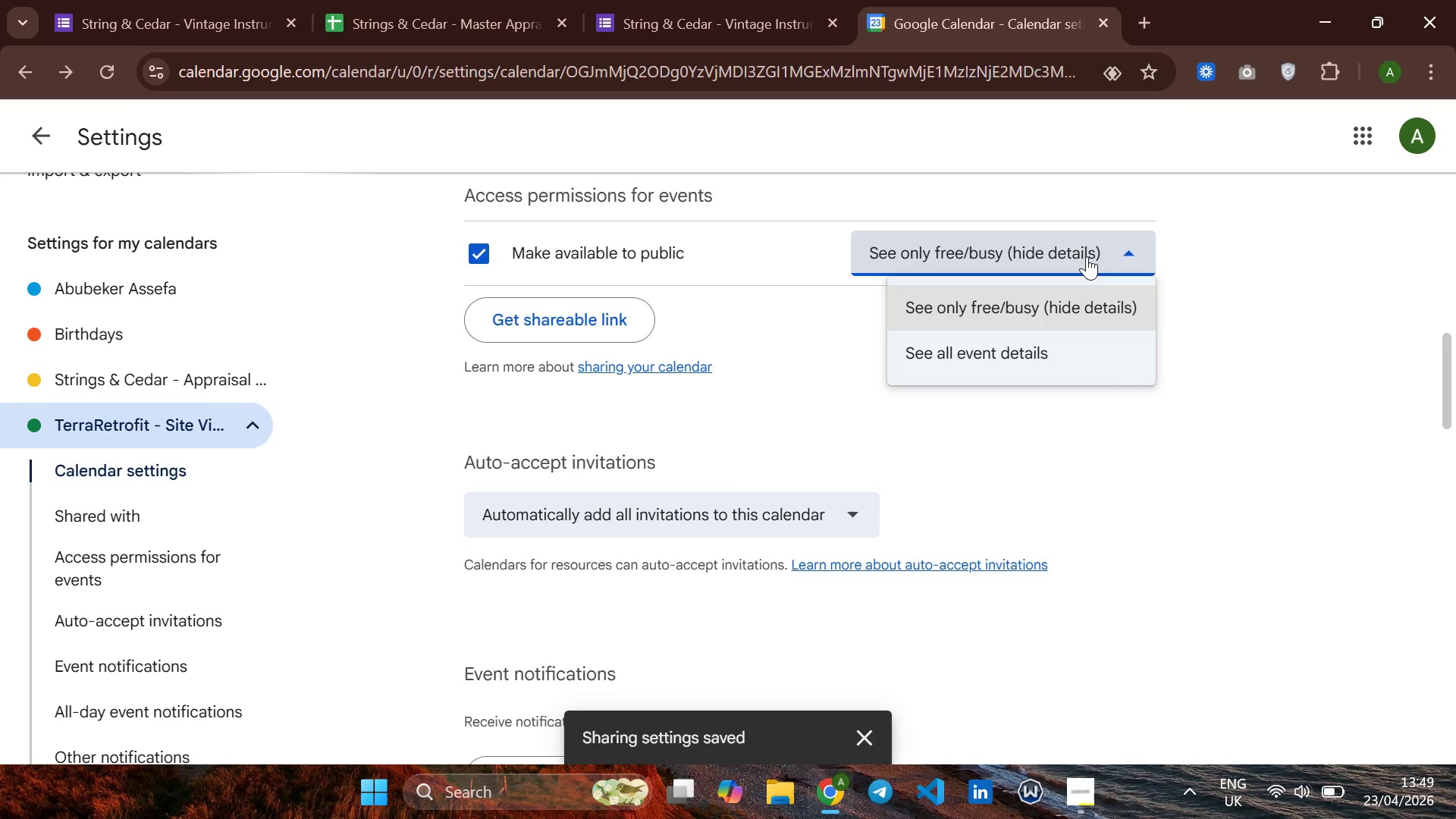 
wait(5.28)
 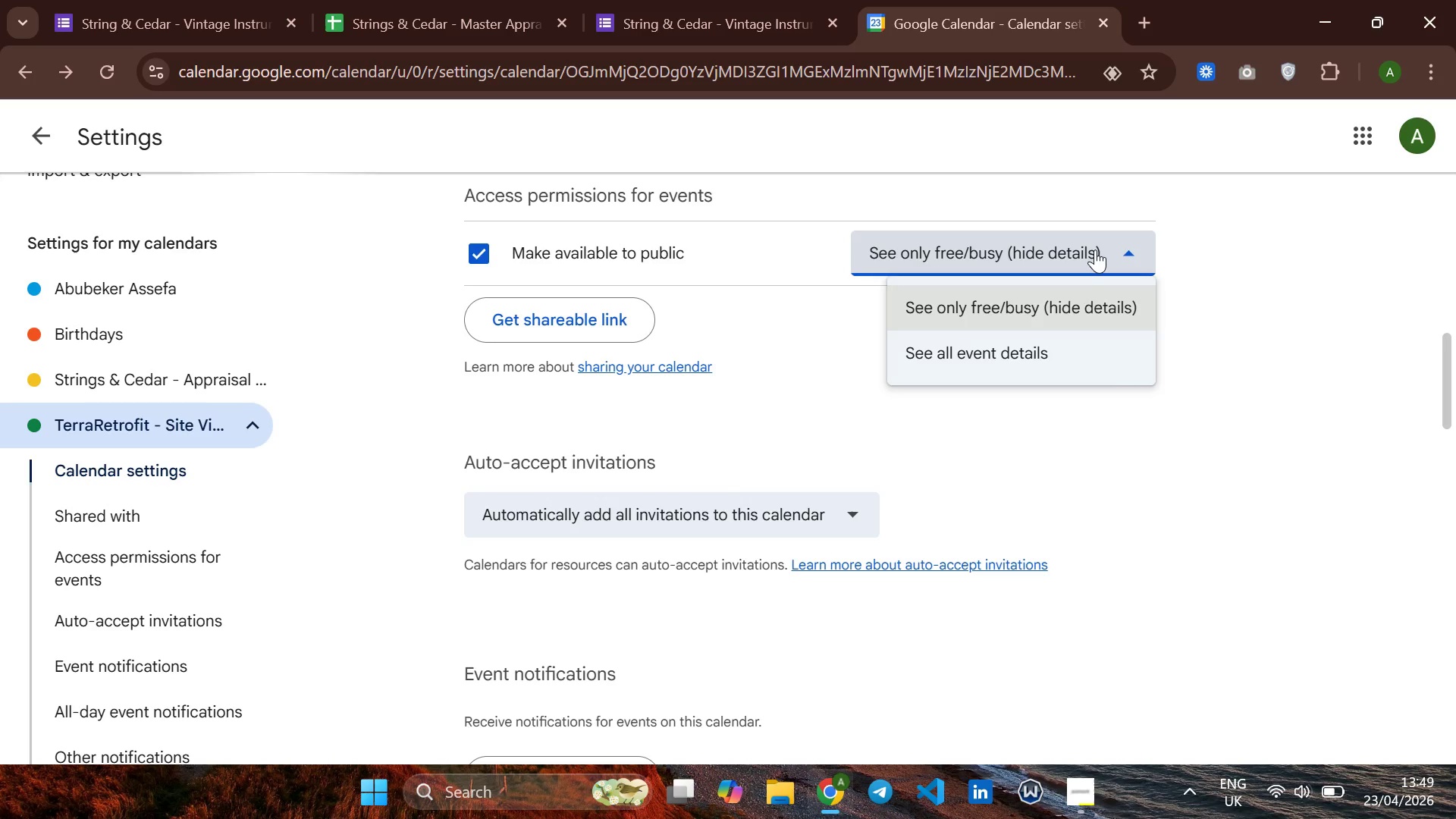 
left_click([1019, 345])
 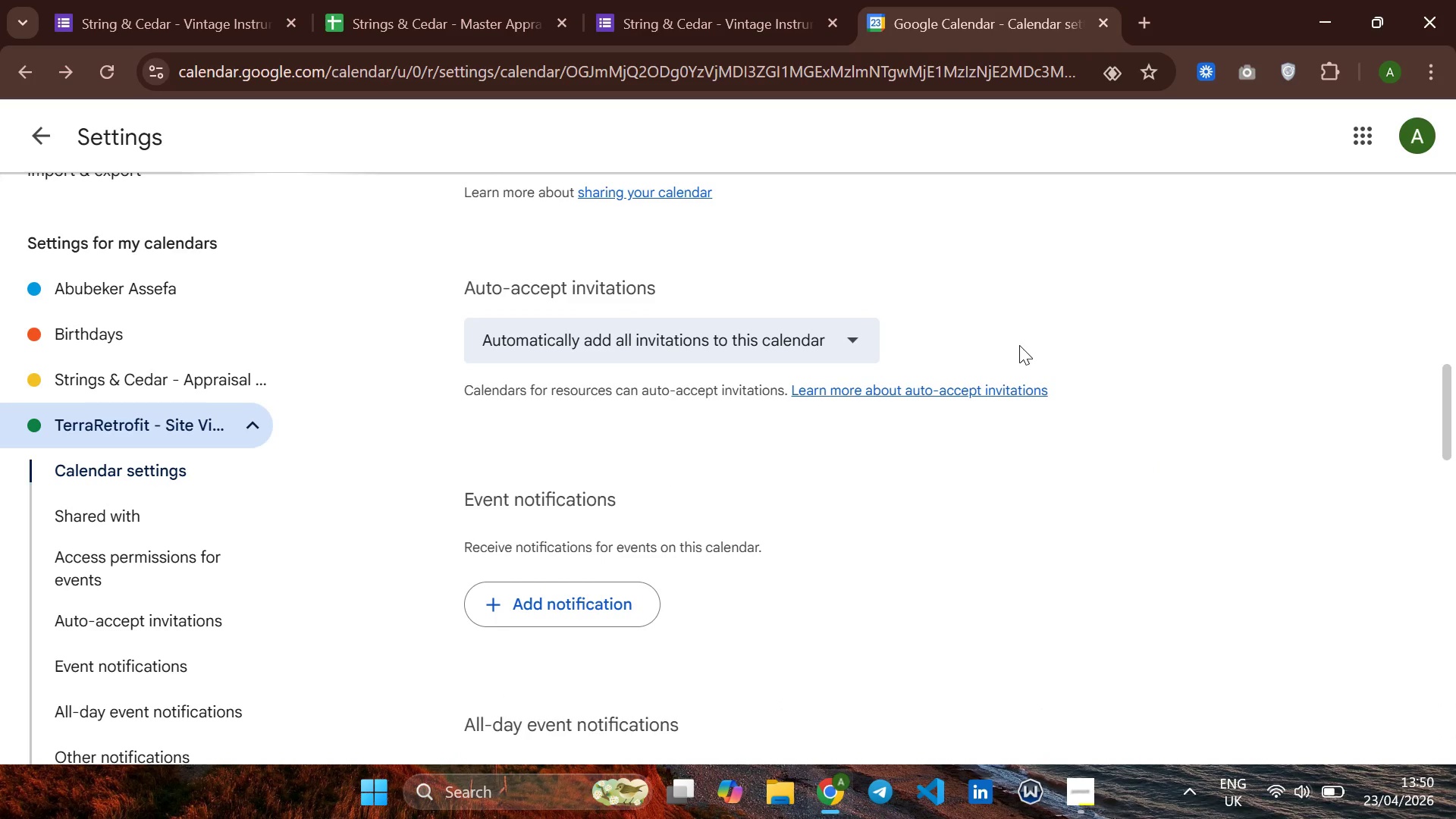 
wait(25.31)
 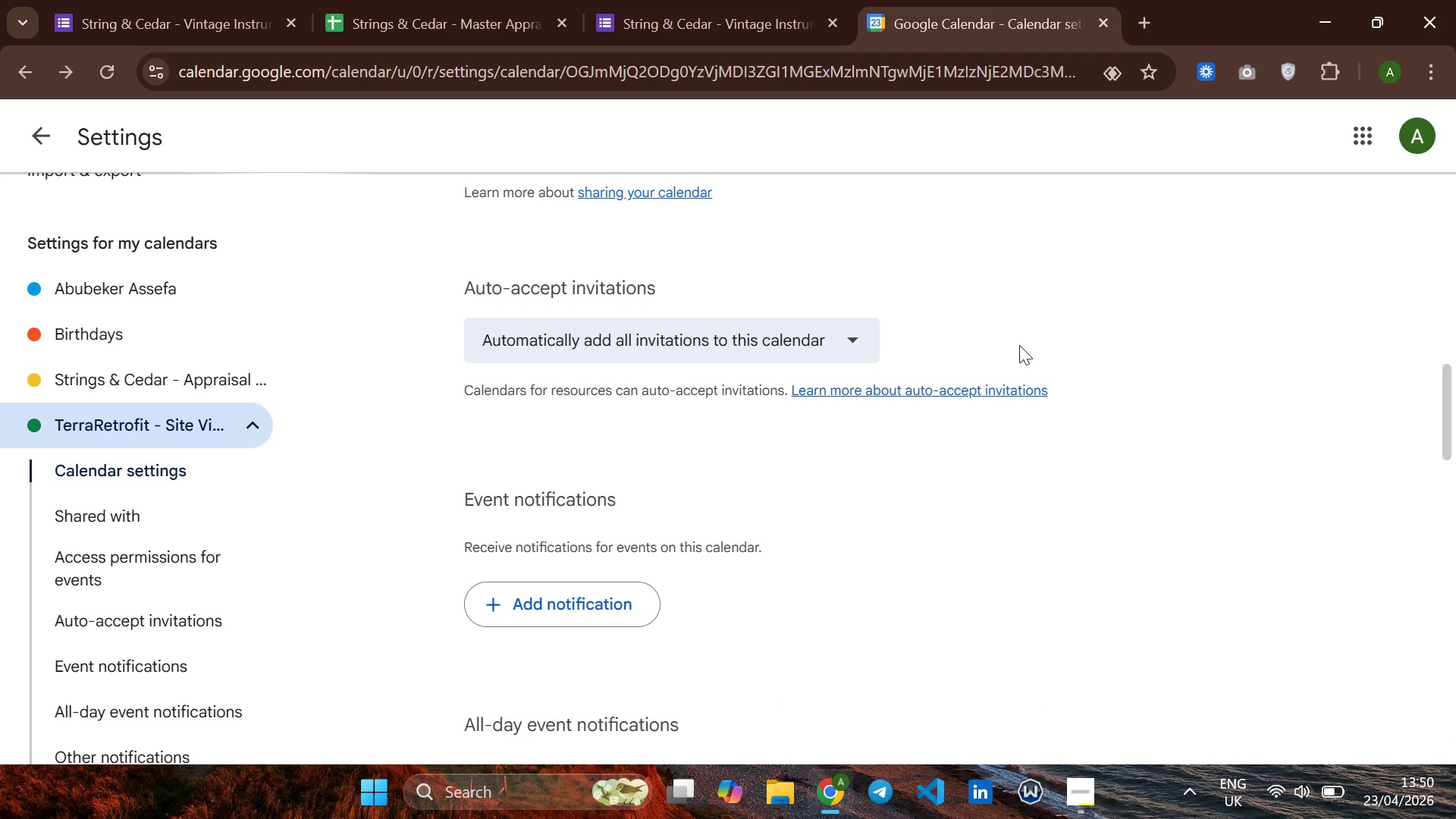 
left_click([1079, 428])
 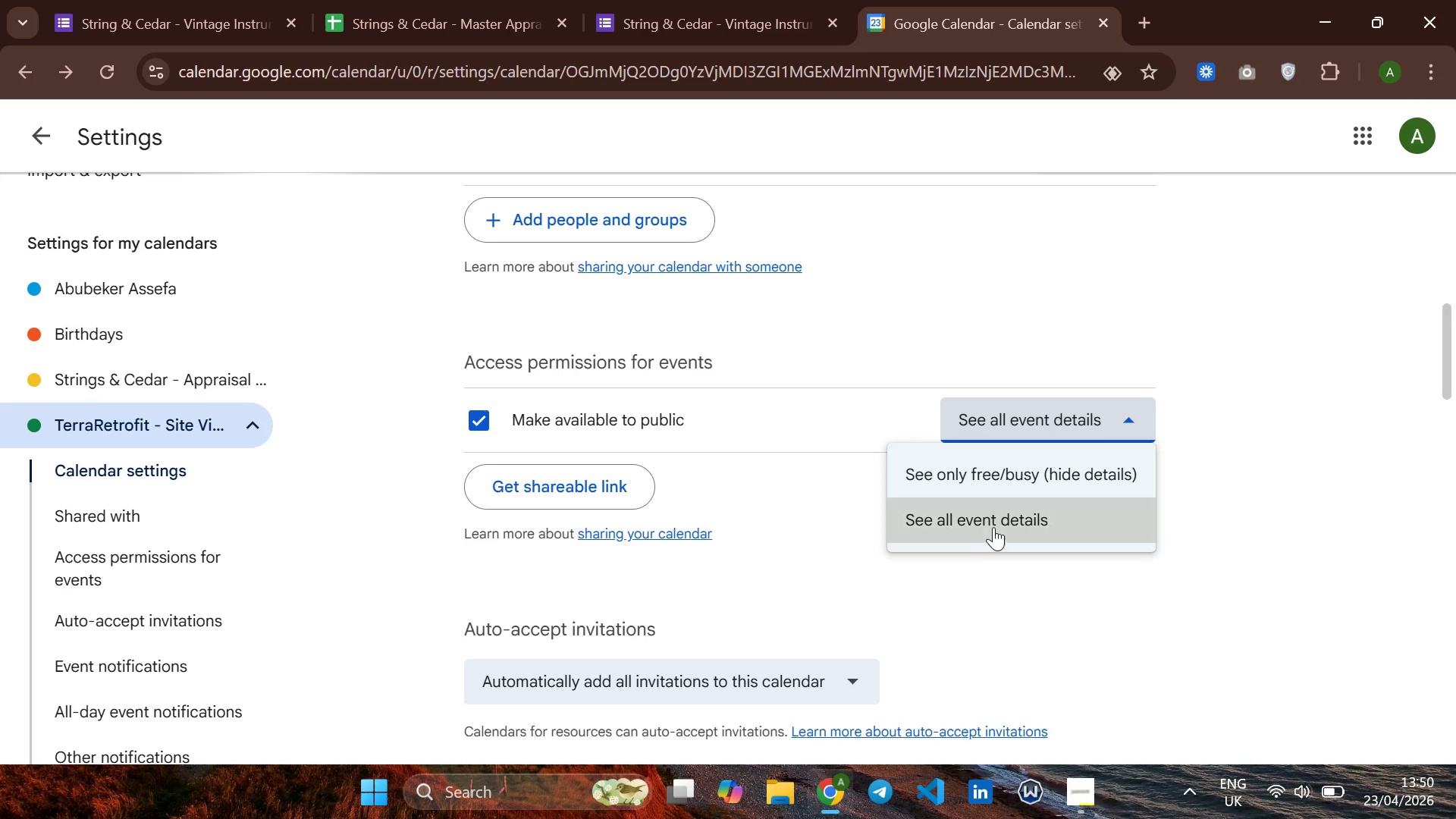 
left_click([995, 521])
 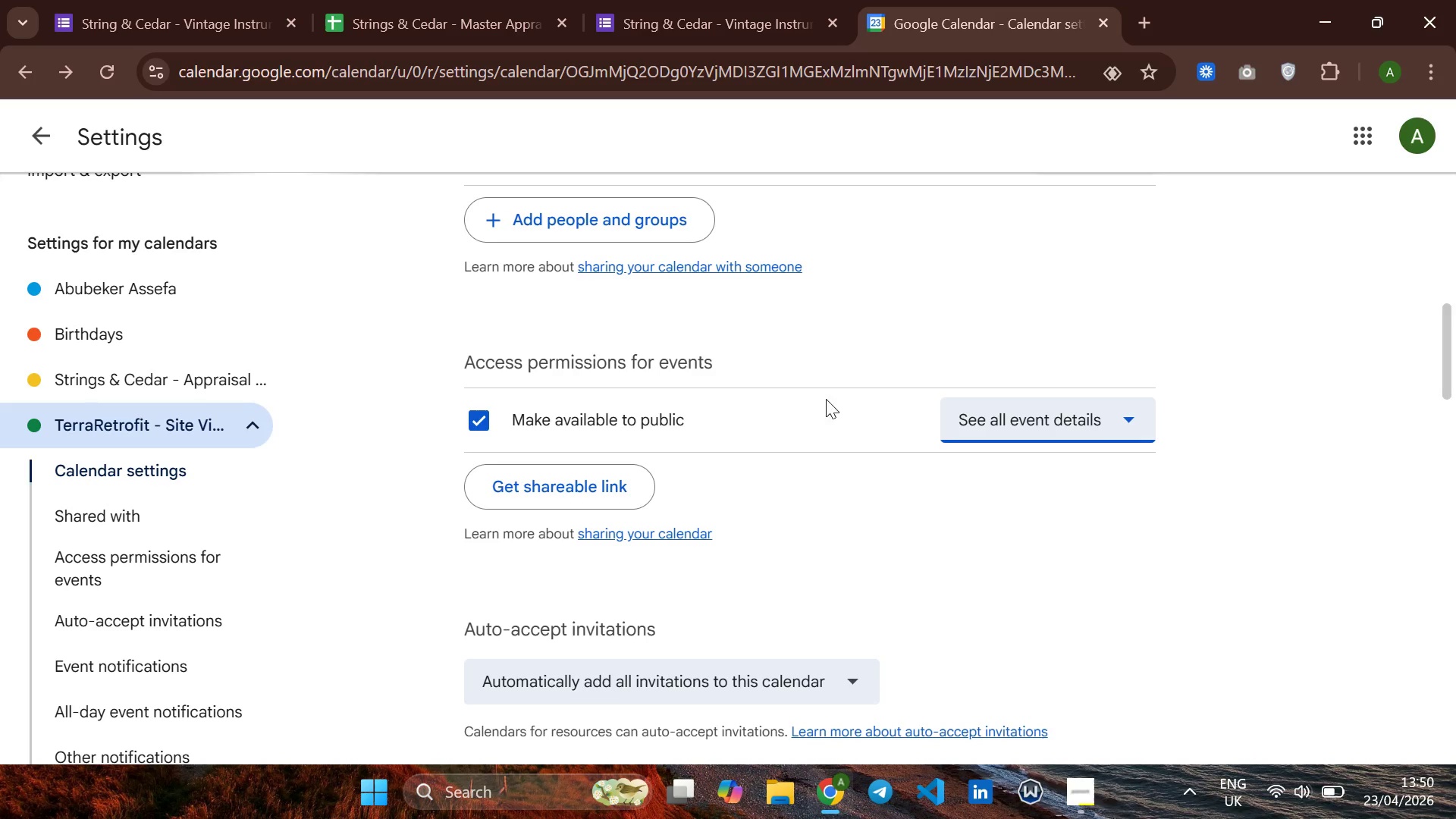 
mouse_move([775, 378])
 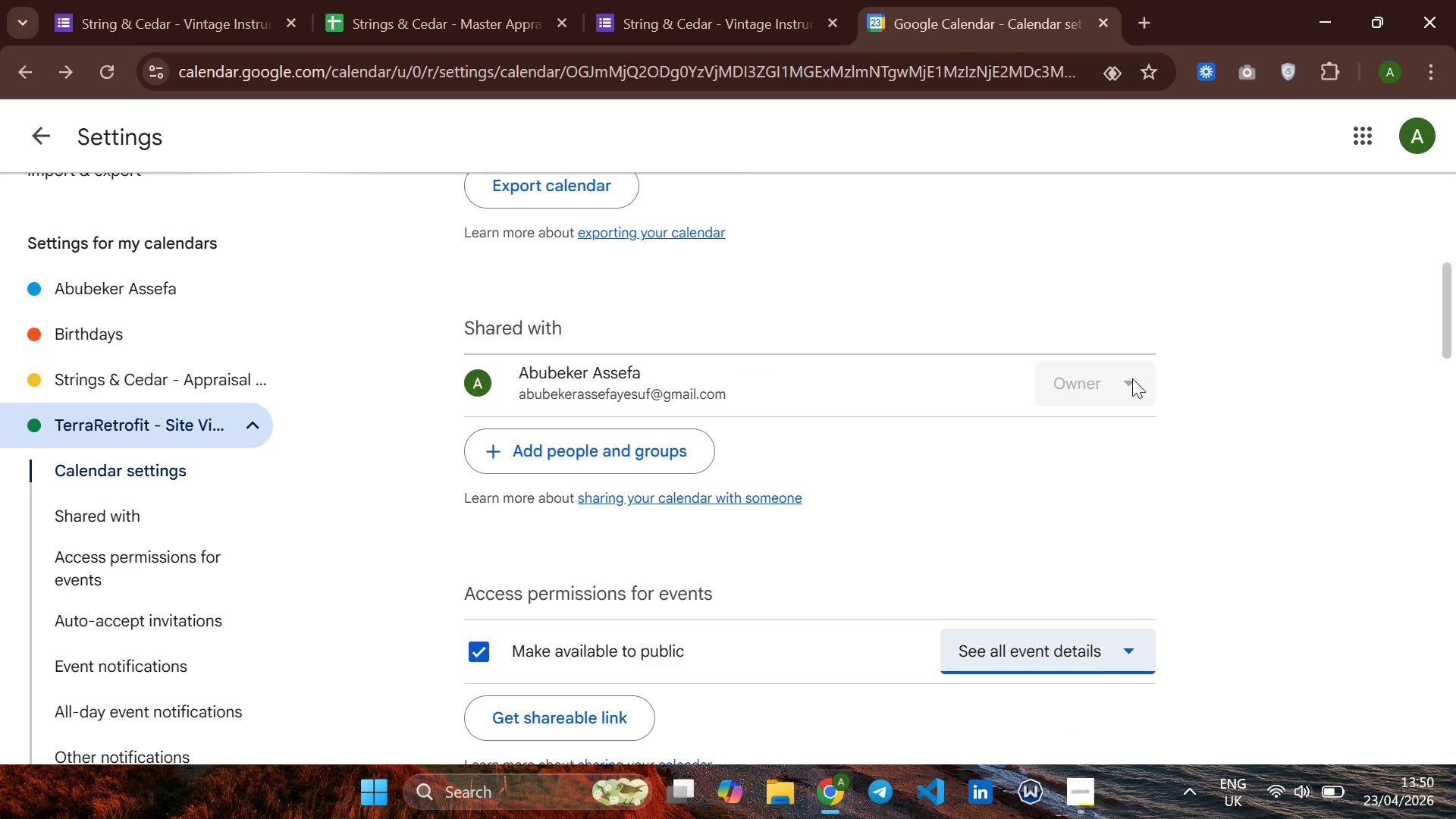 
left_click([1132, 384])
 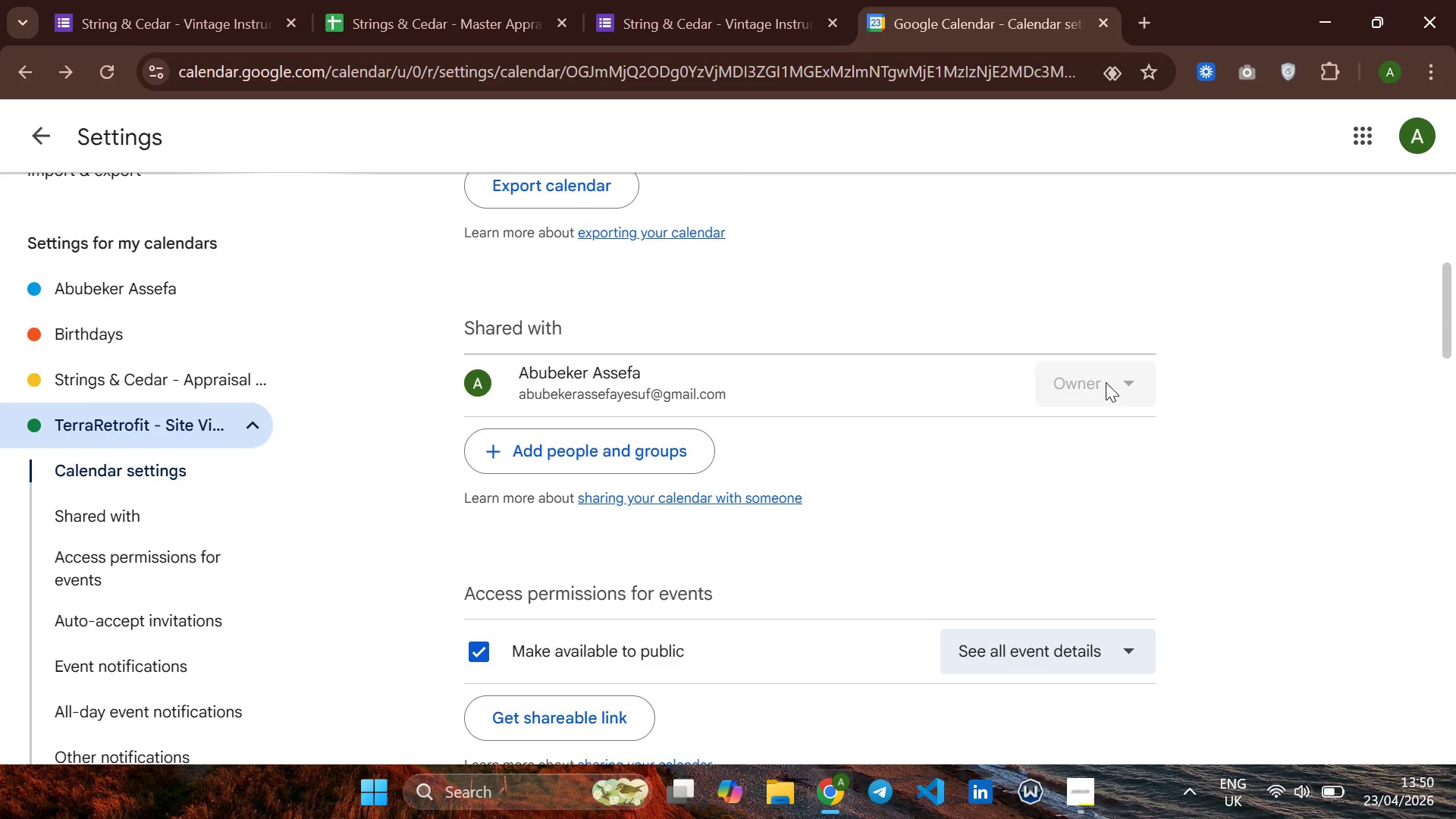 
left_click([1106, 382])
 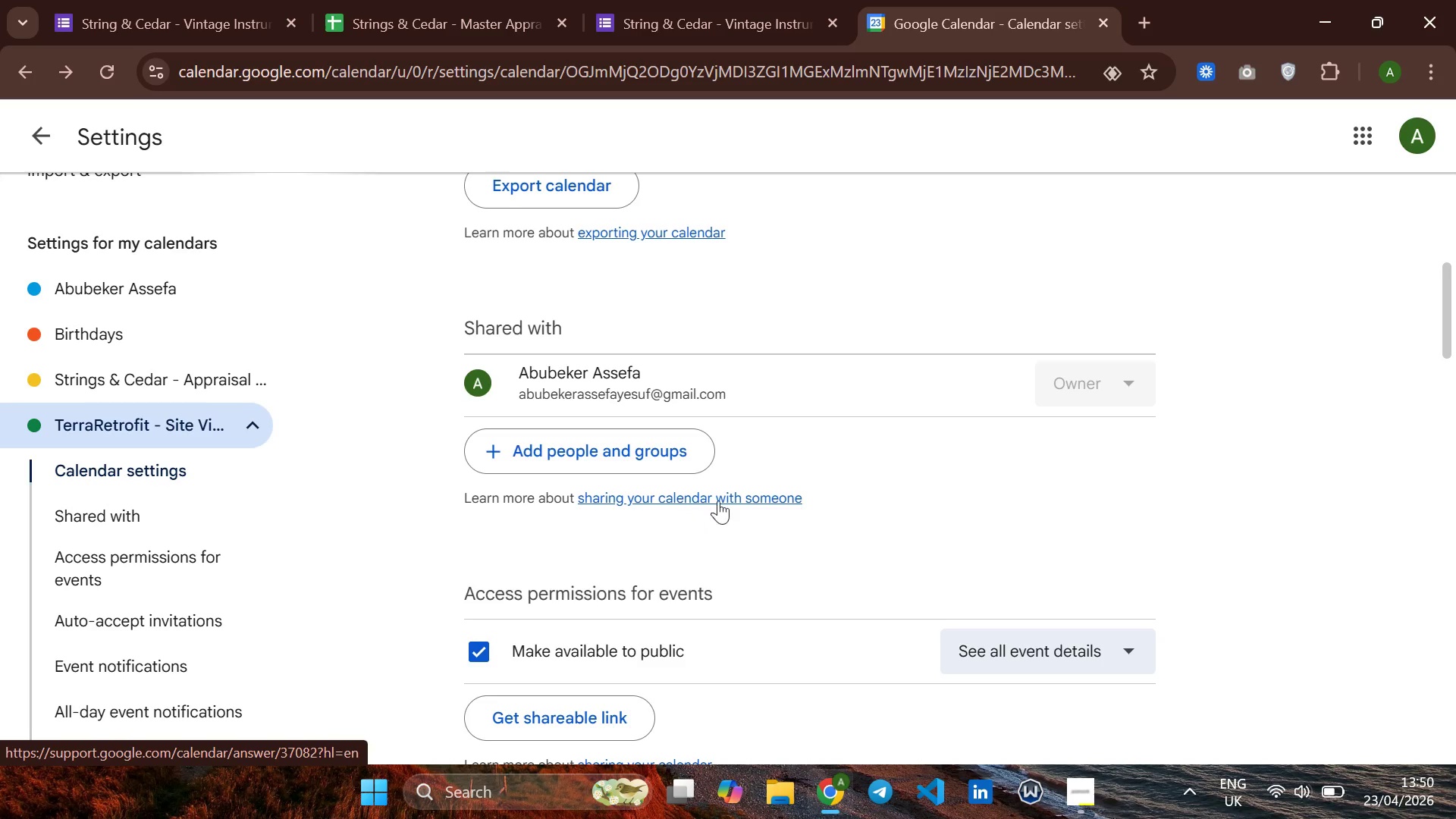 
left_click([997, 651])
 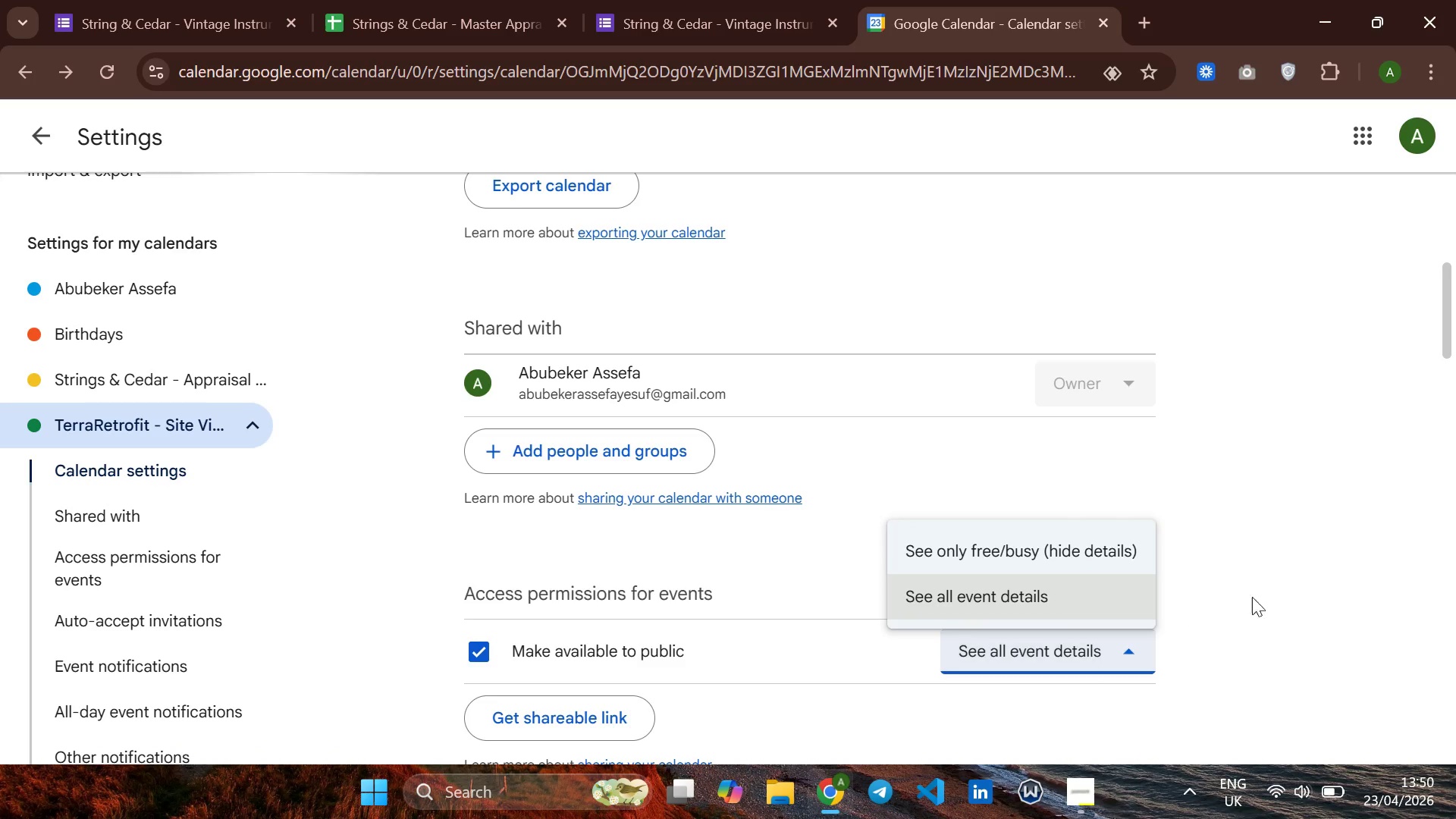 
left_click([1270, 590])
 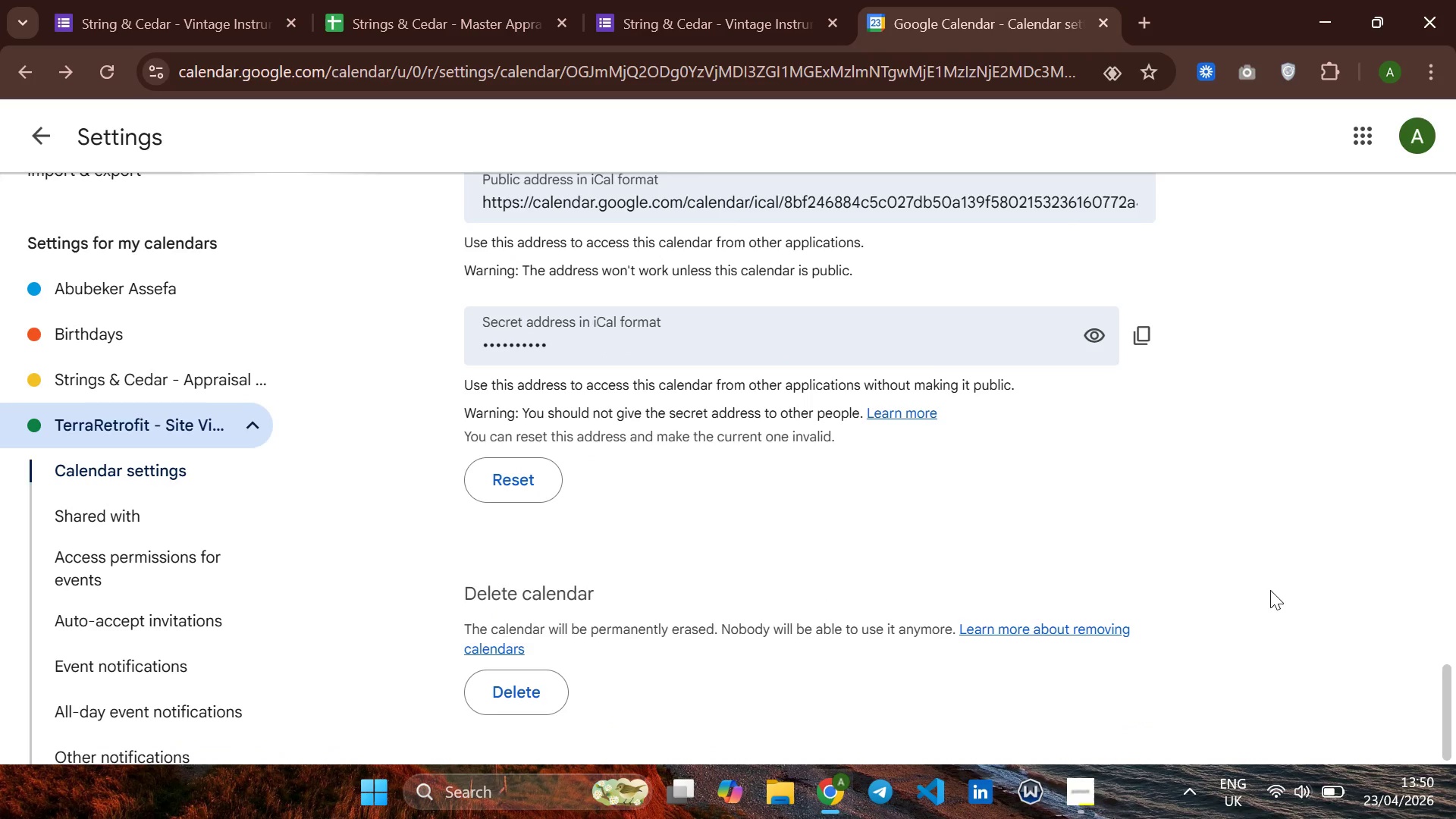 
wait(11.69)
 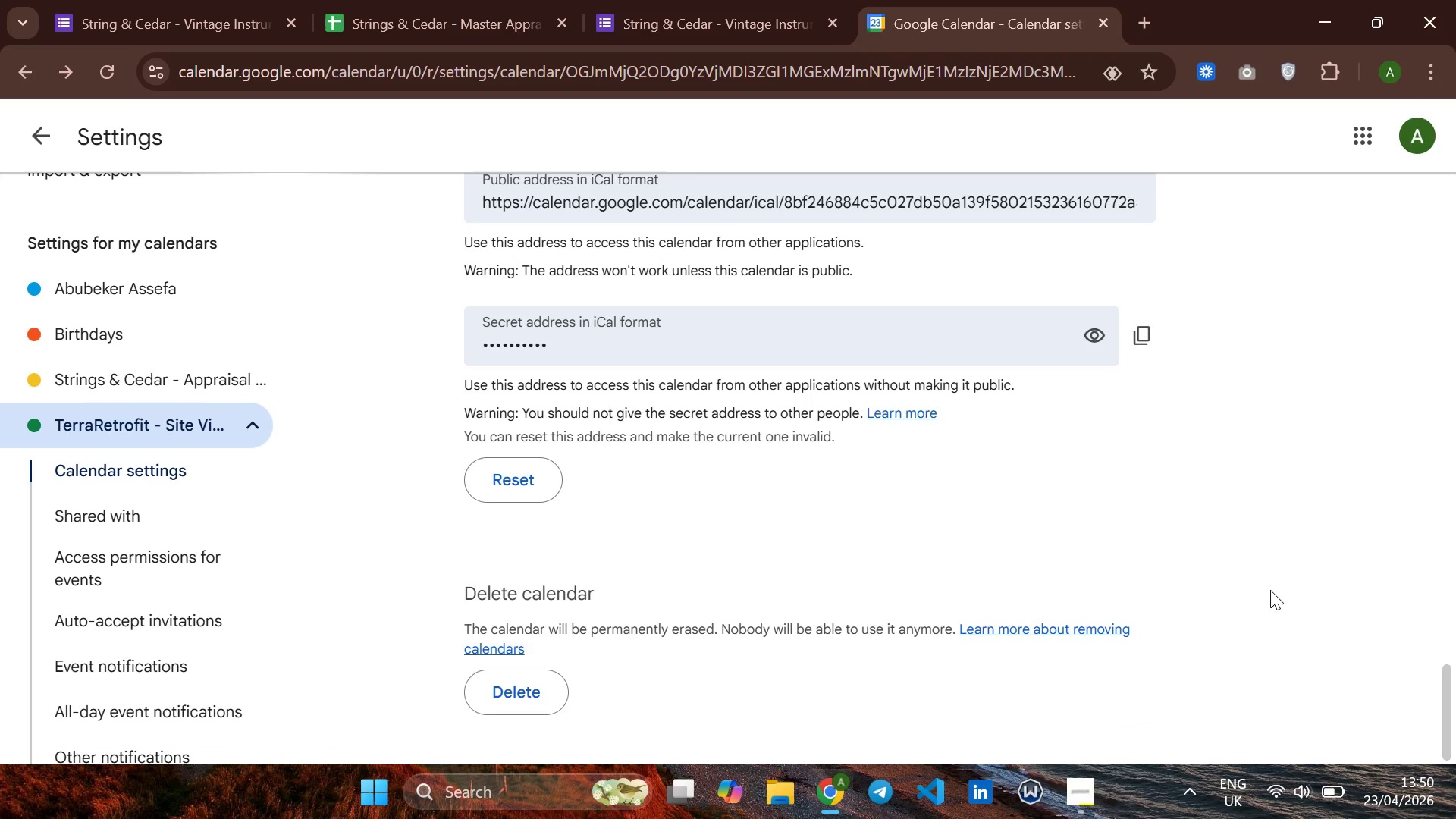 
left_click([1147, 14])
 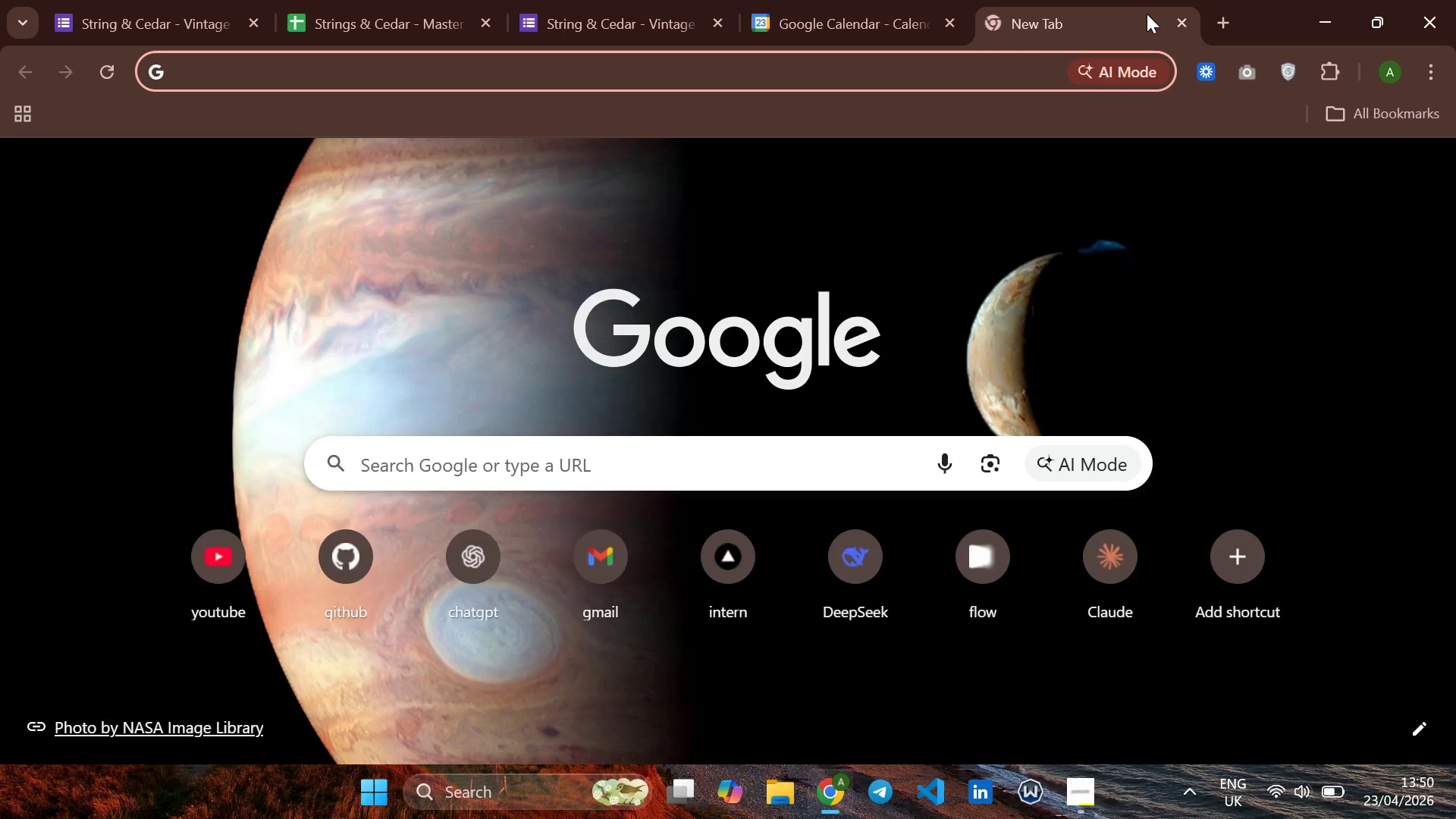 
type(za)
 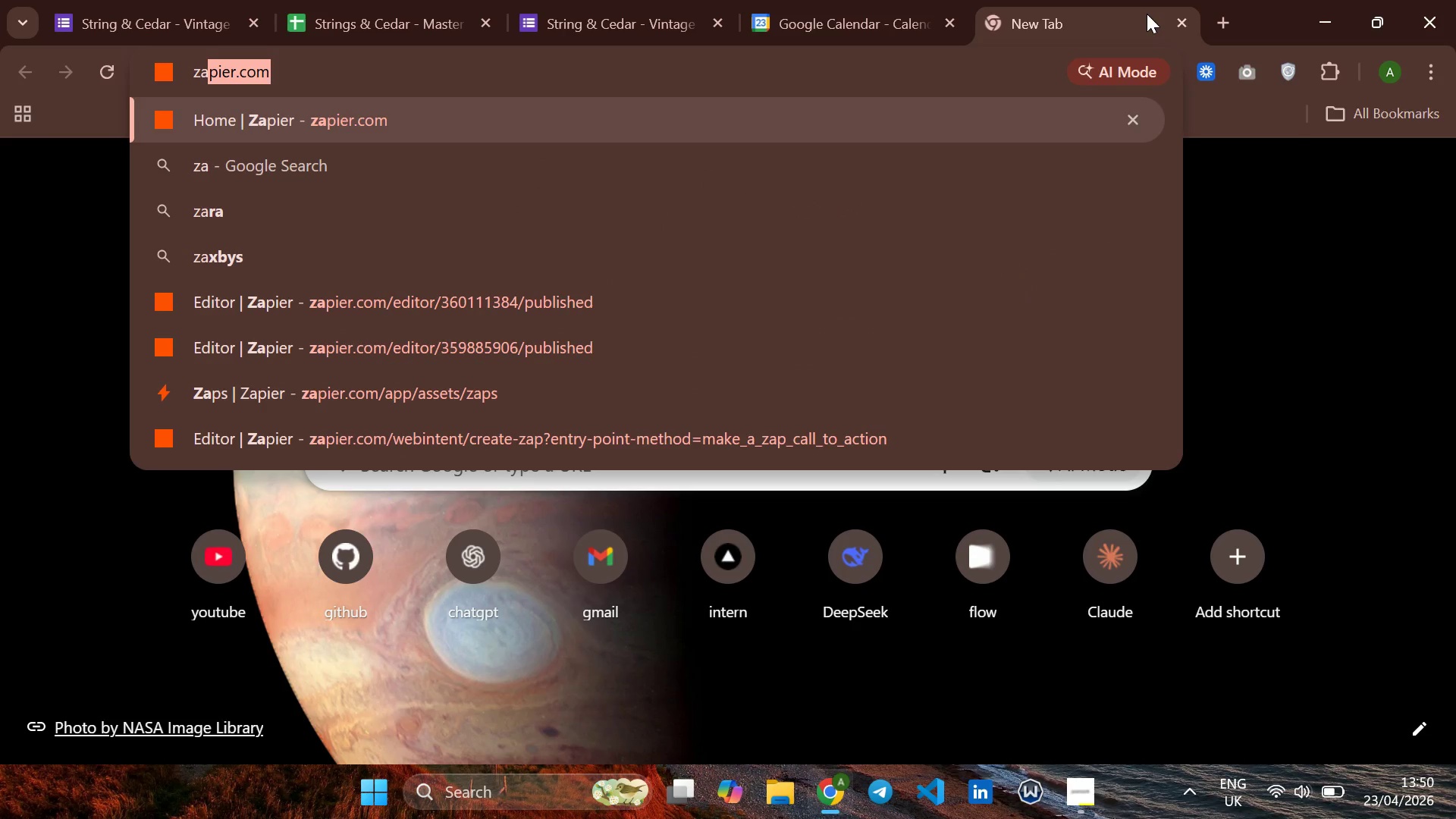 
key(ArrowRight)
 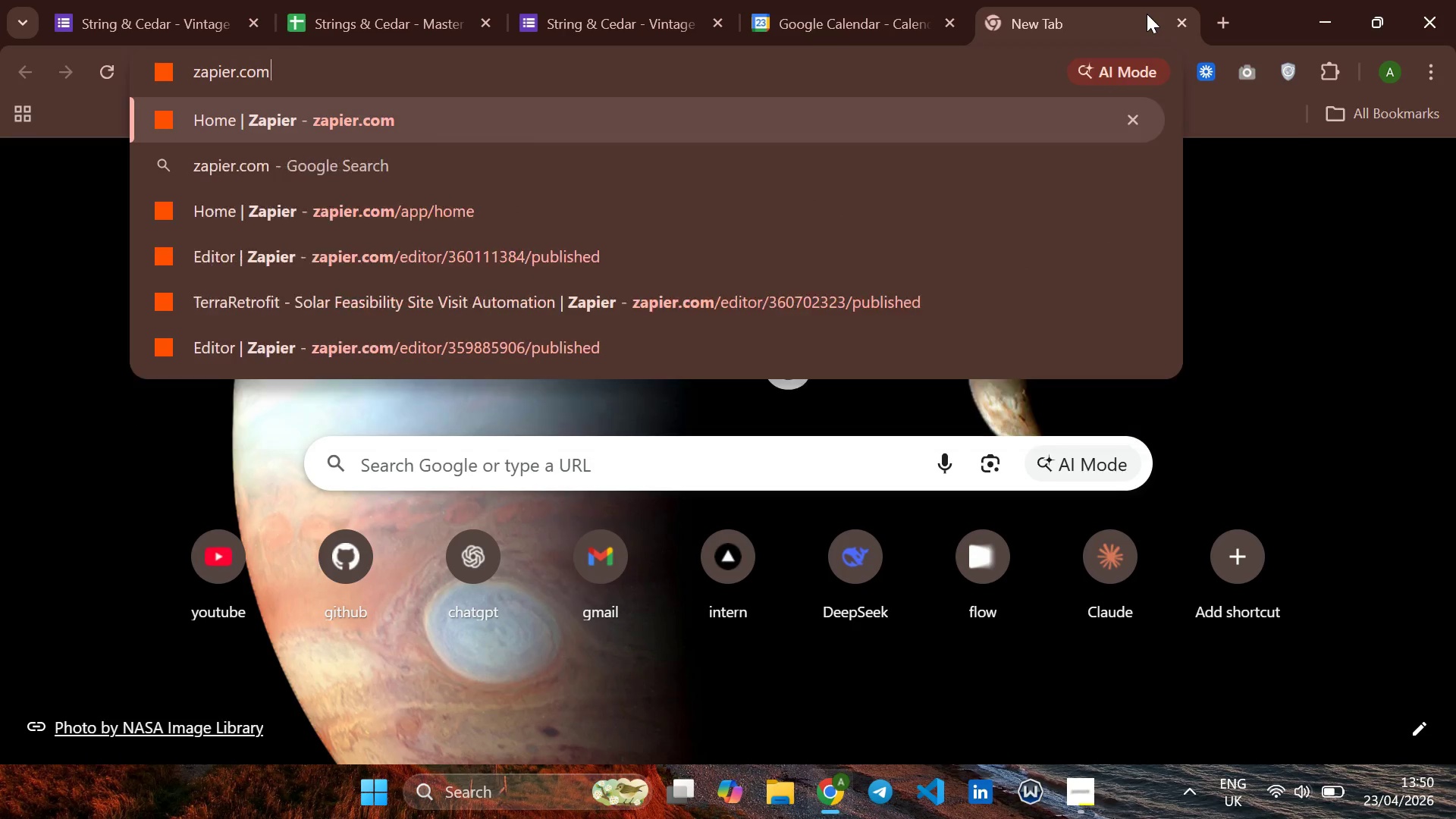 
key(Enter)
 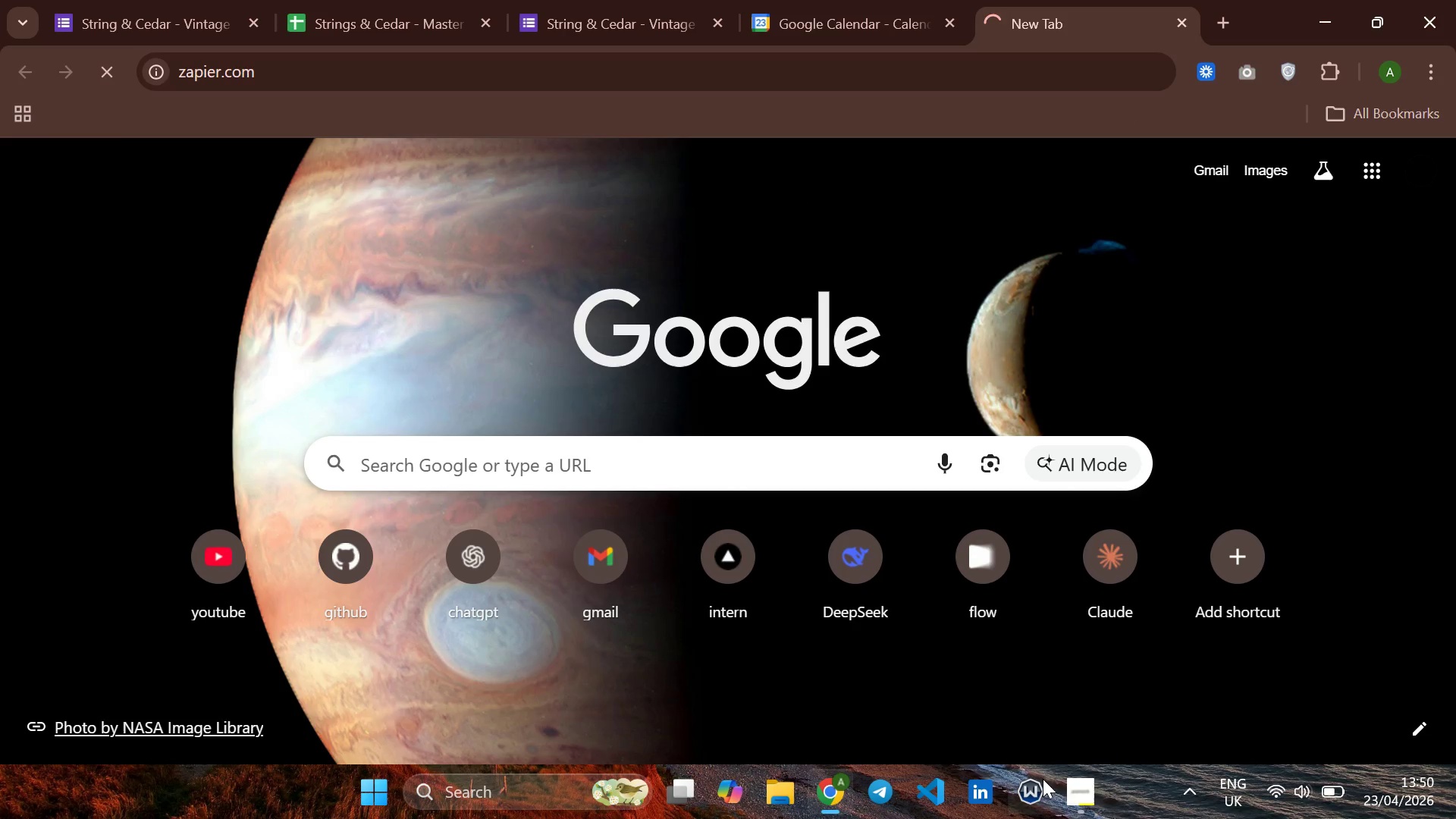 
left_click([1077, 786])